 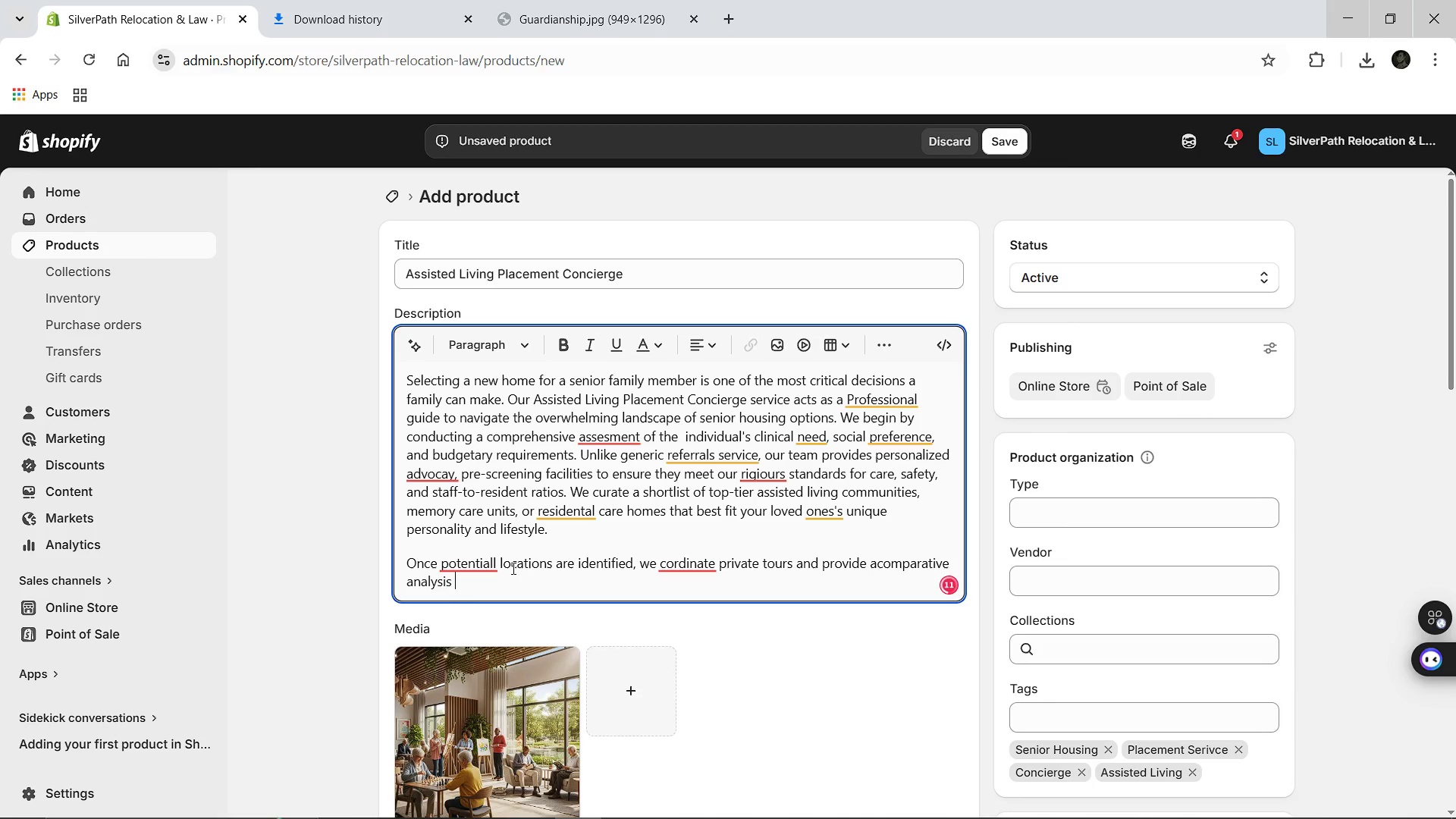 
key(Backspace)
 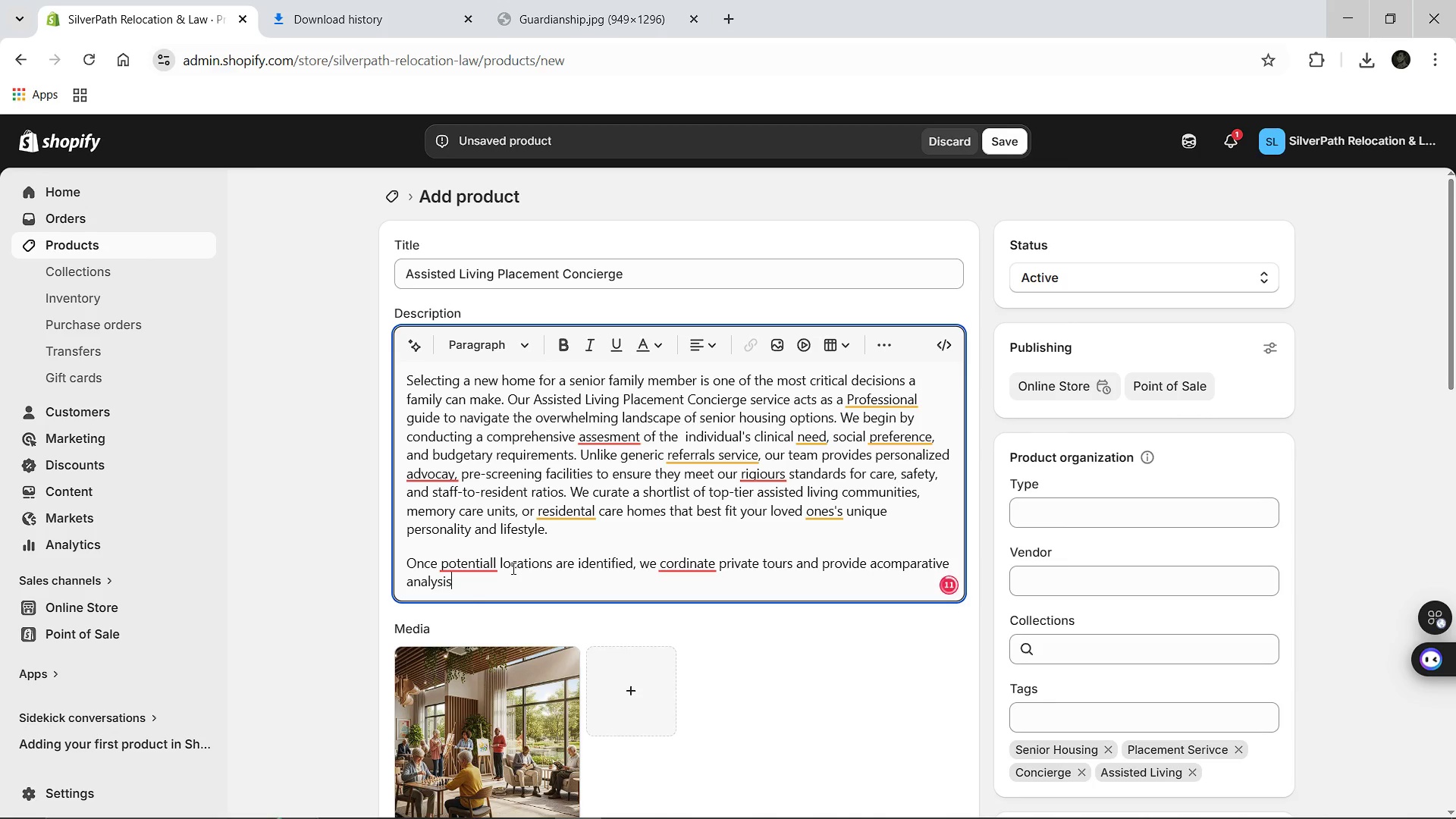 
key(Space)
 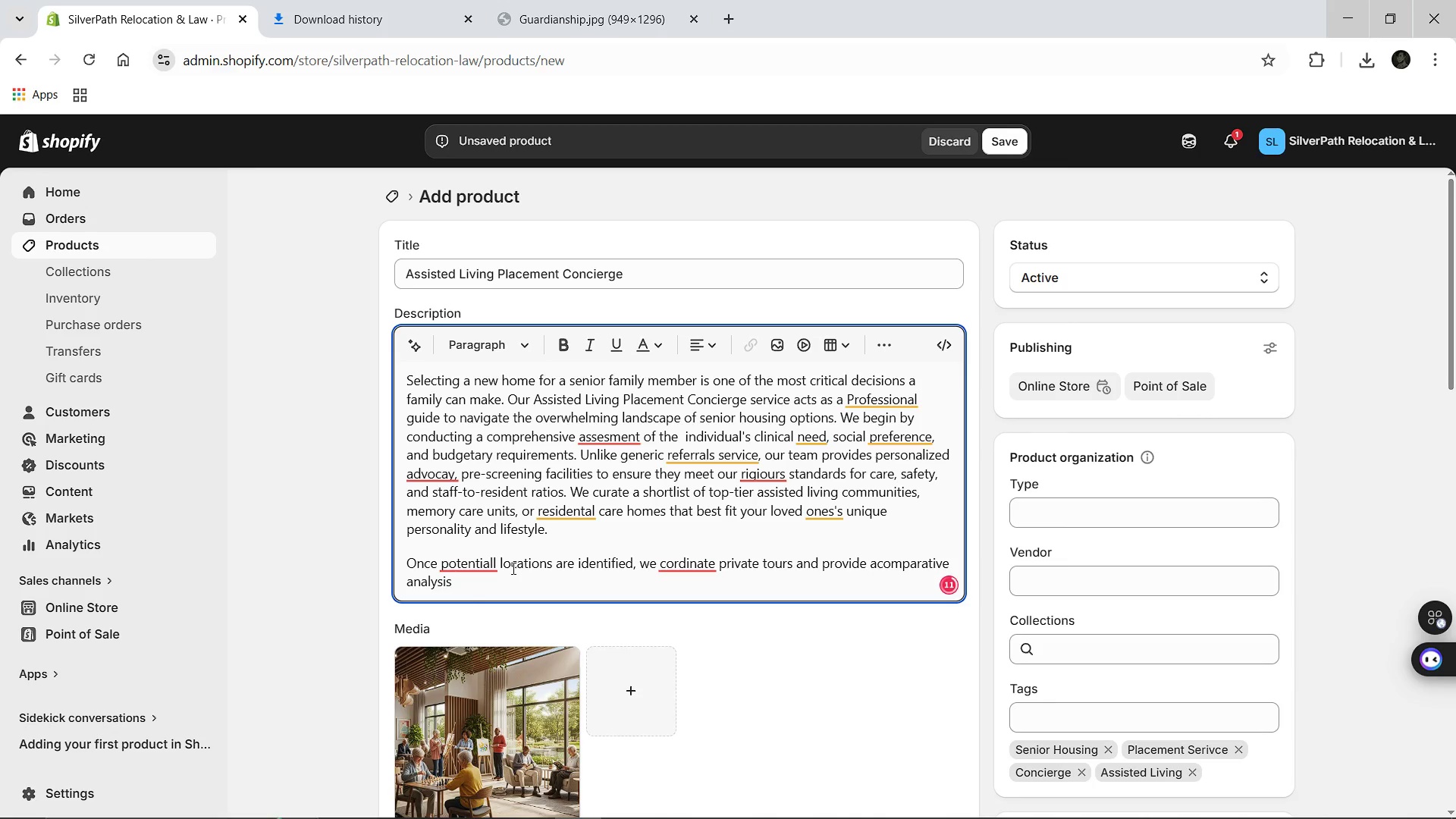 
key(Backspace)
 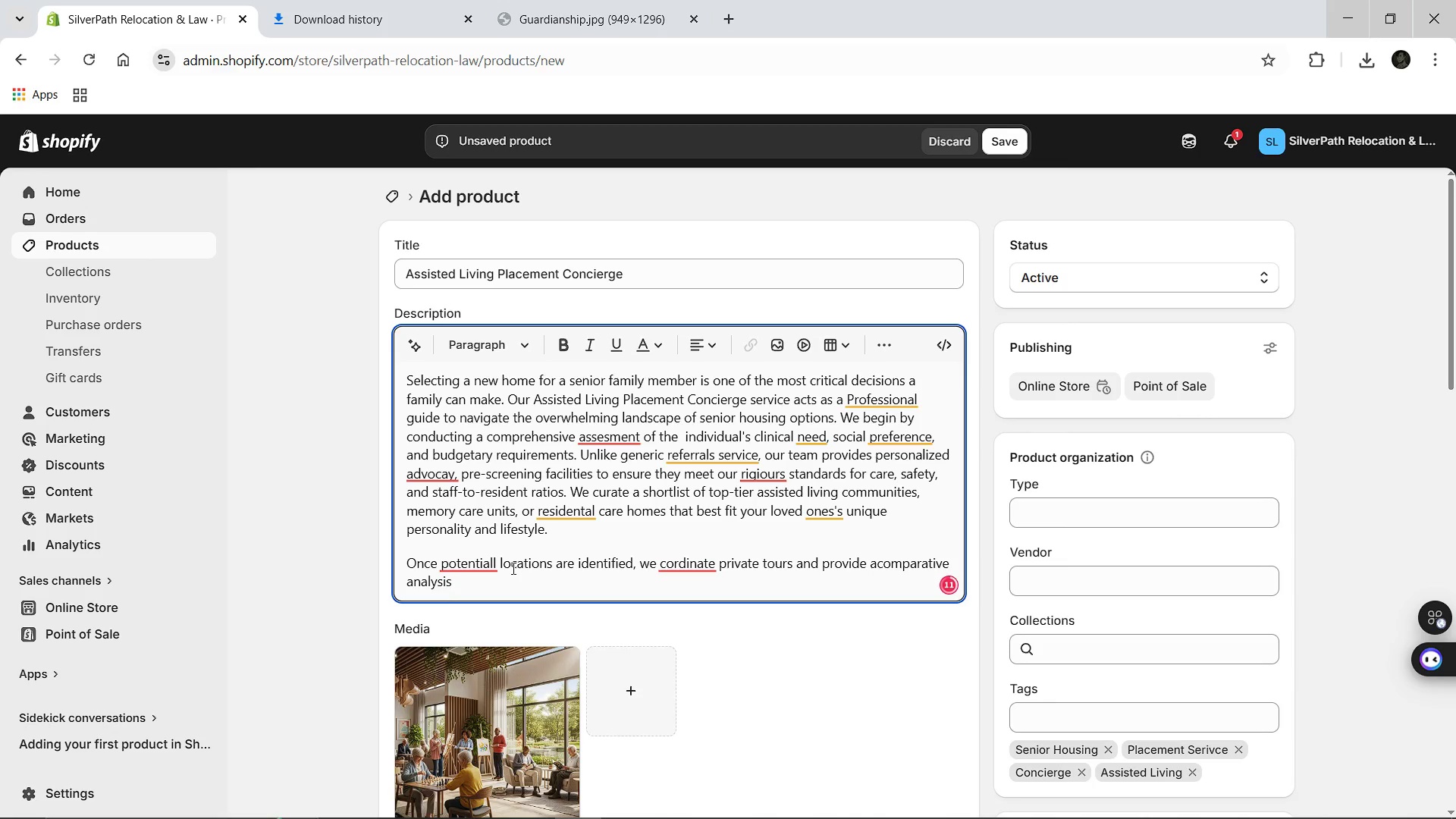 
key(Space)
 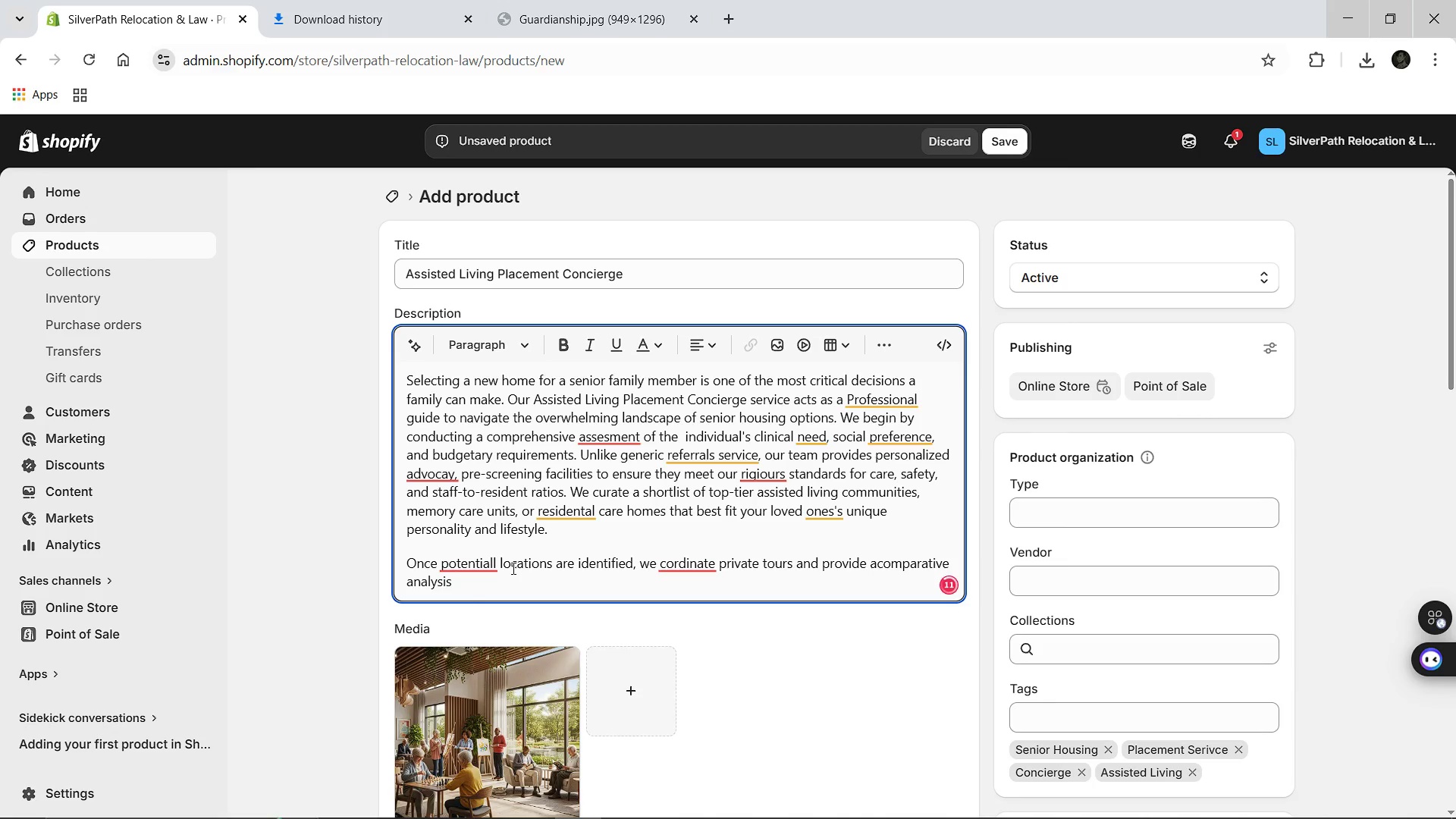 
key(Backspace)
 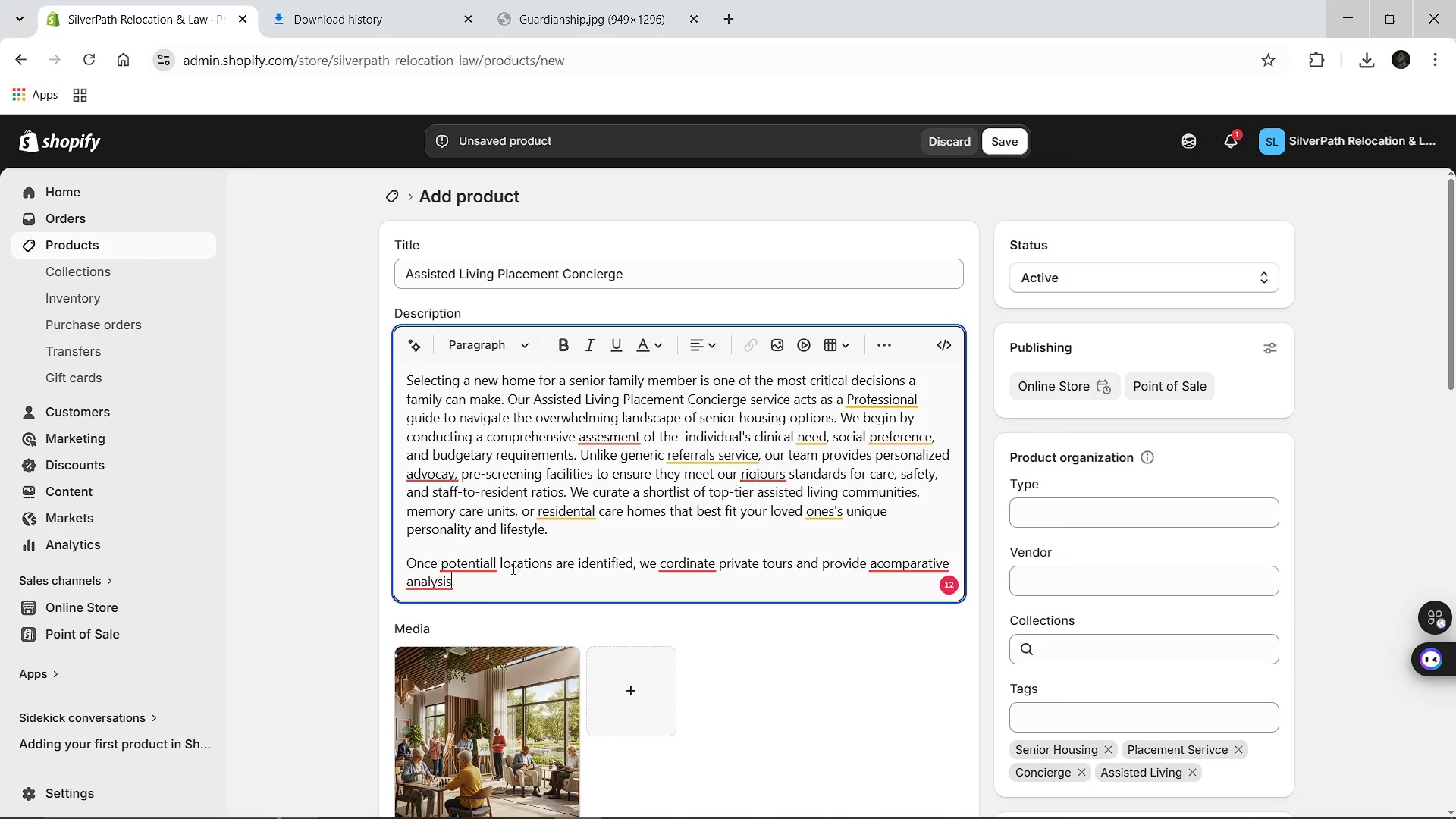 
type(  )
key(Backspace)
type( of fee structures s)
key(Backspace)
type(and service )
 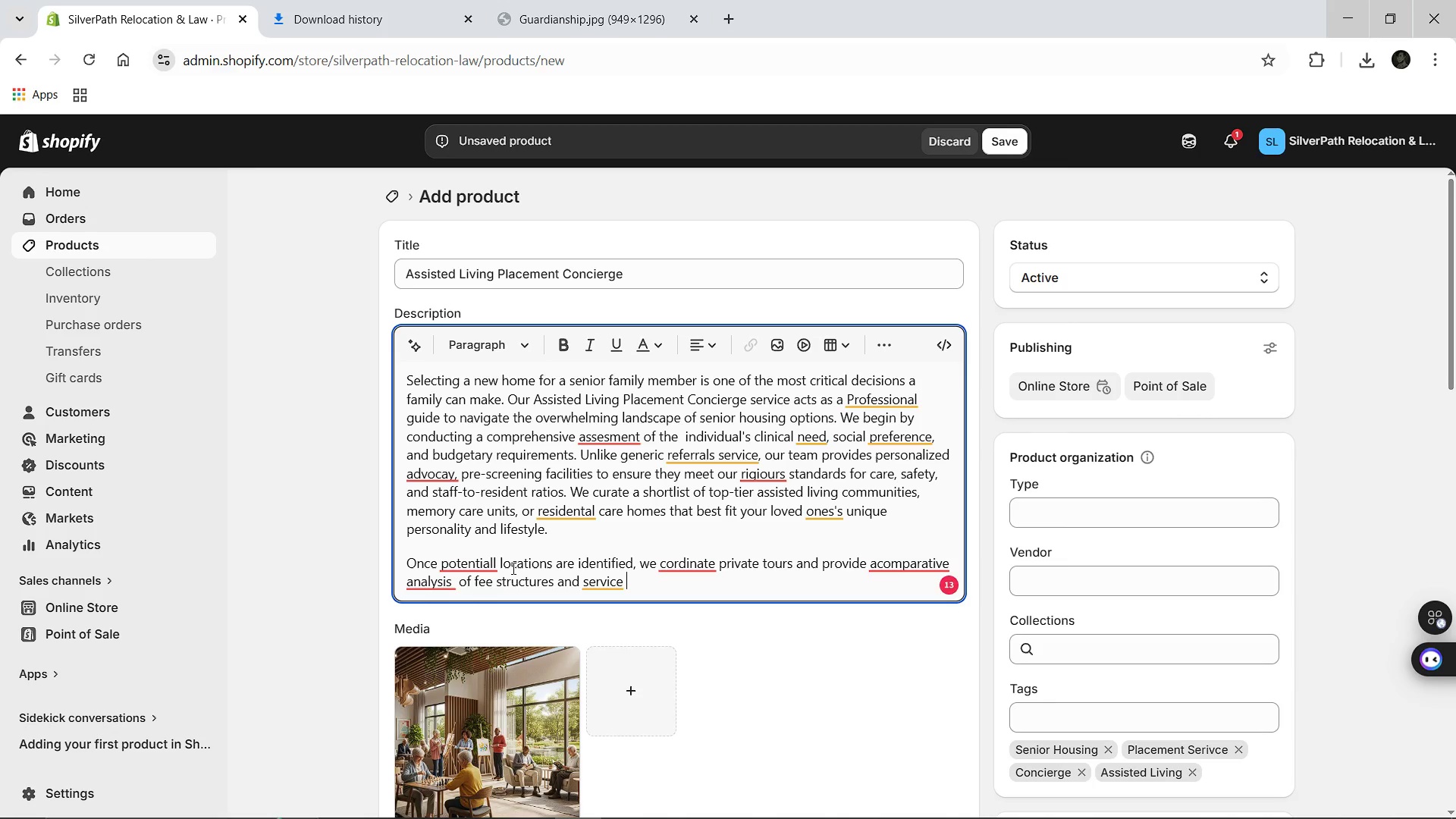 
key(Space)
 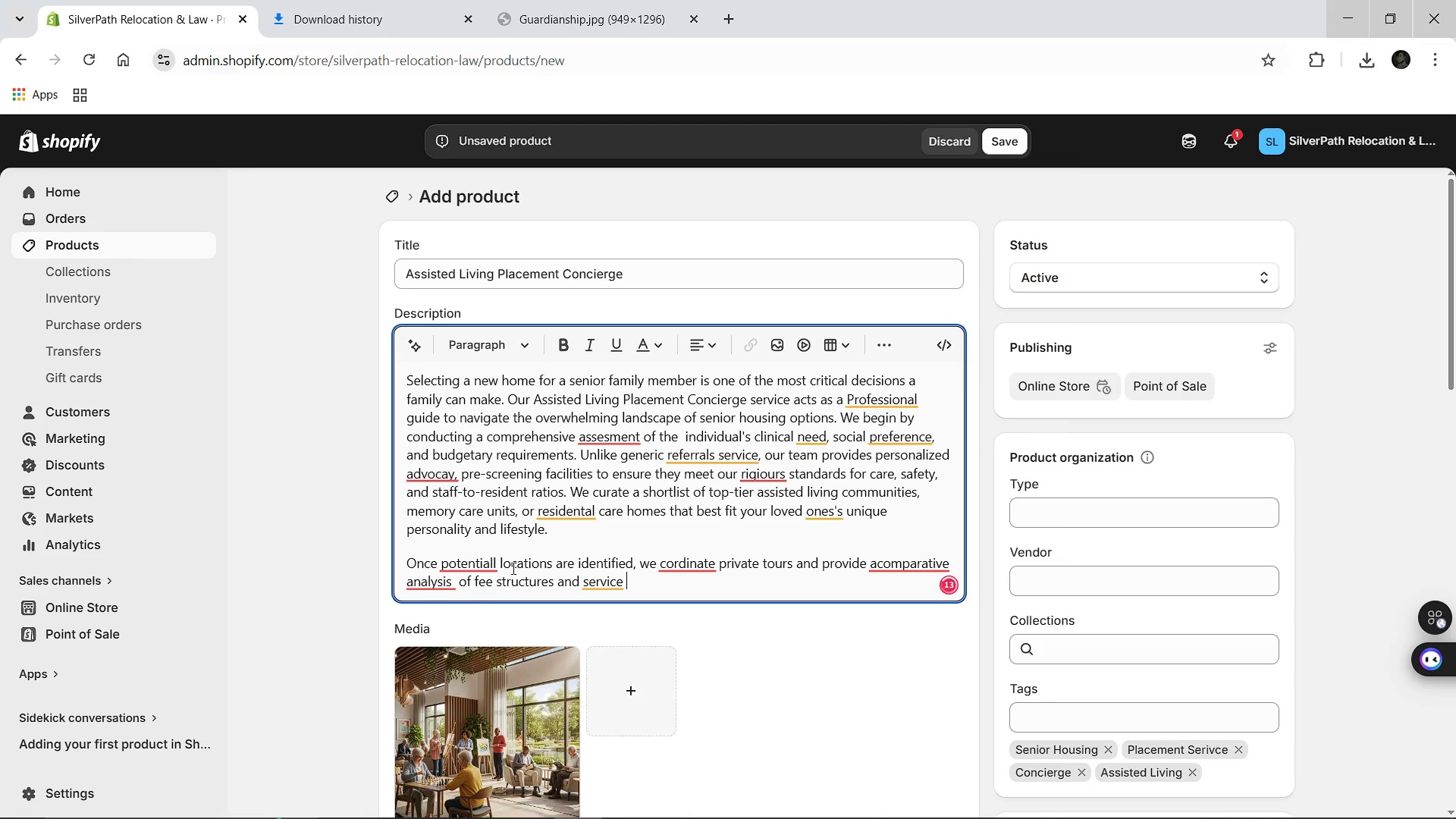 
key(Backspace)
 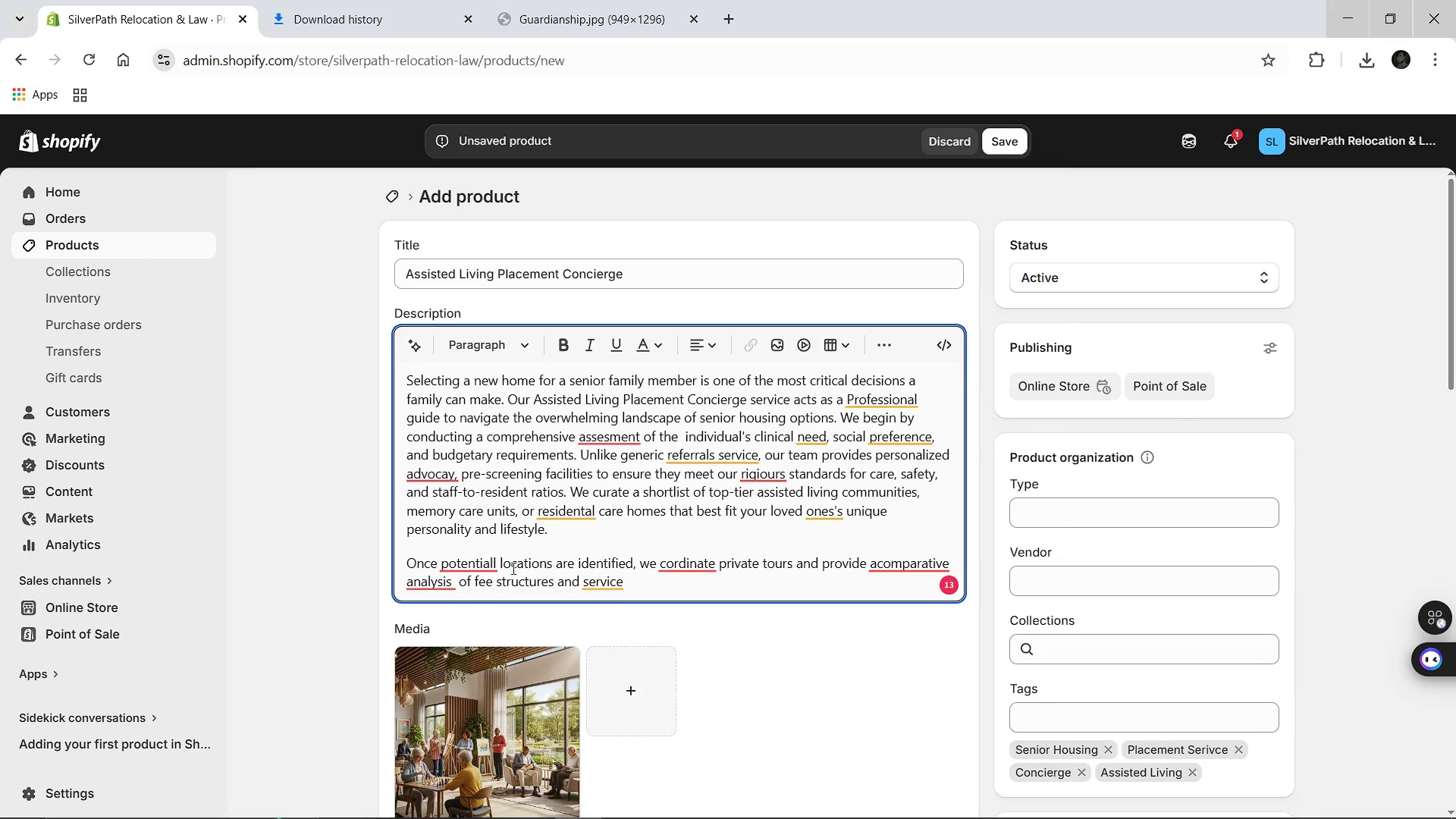 
key(Space)
 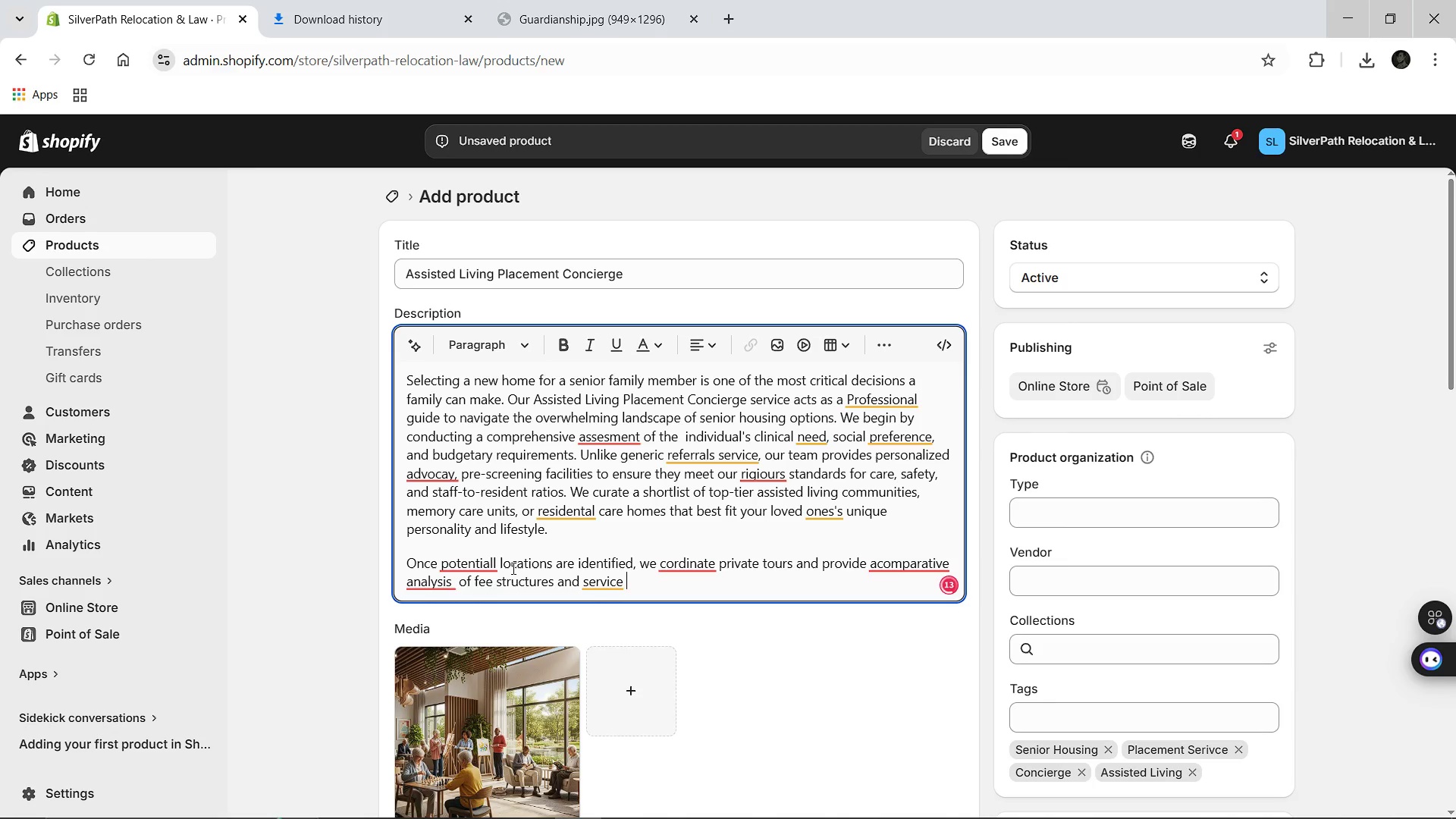 
key(Backspace)
 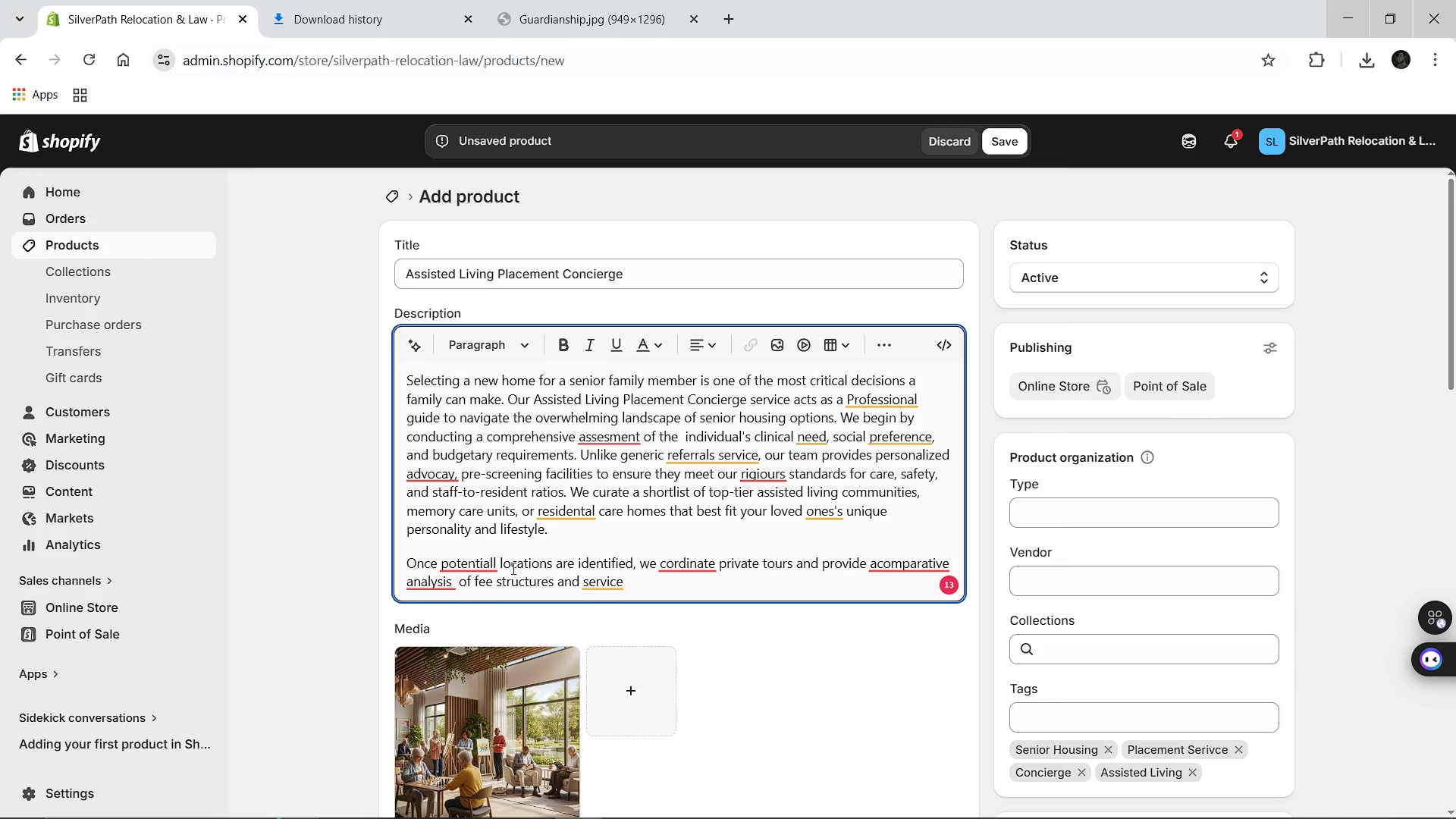 
key(Space)
 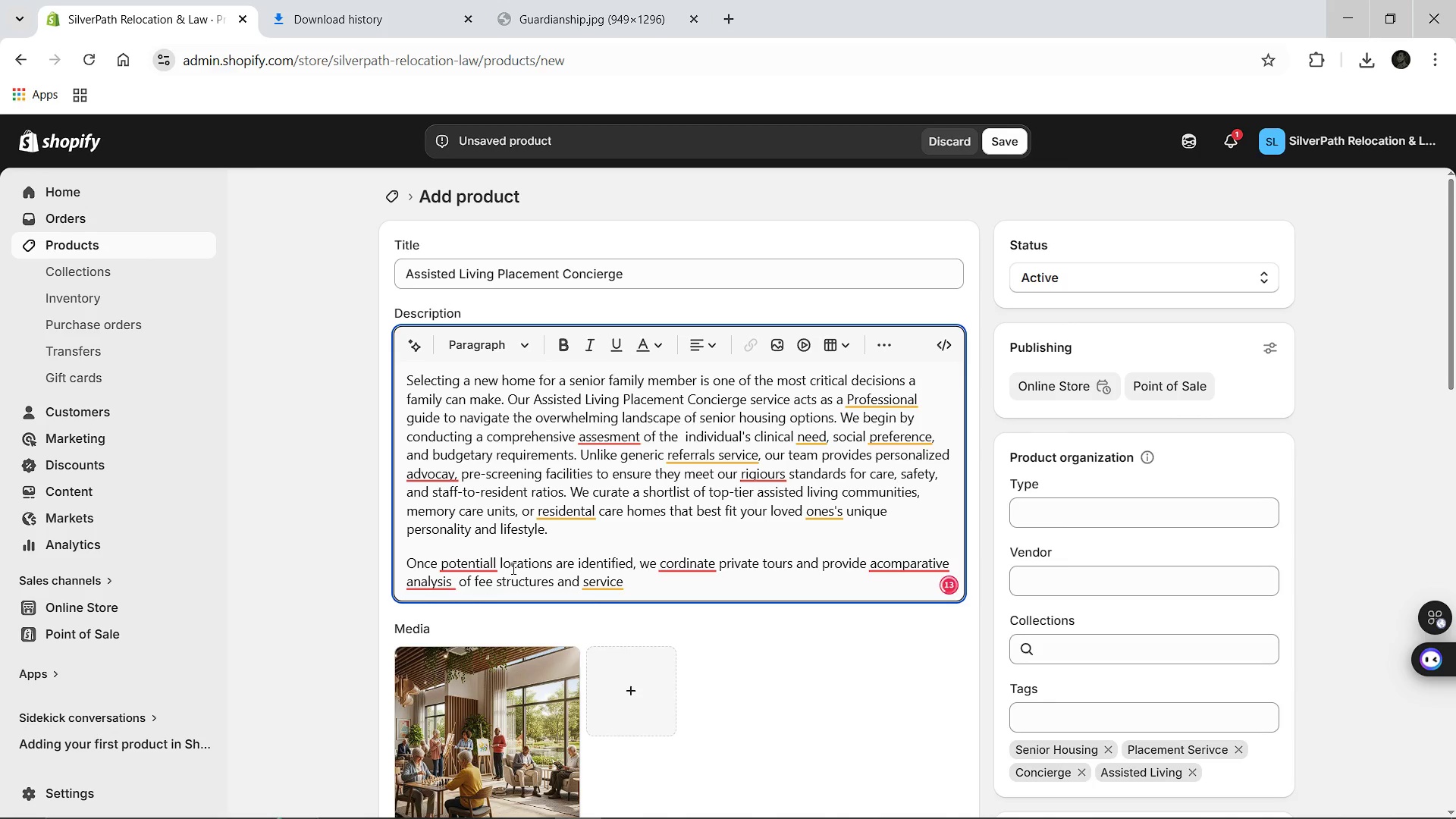 
key(Backspace)
 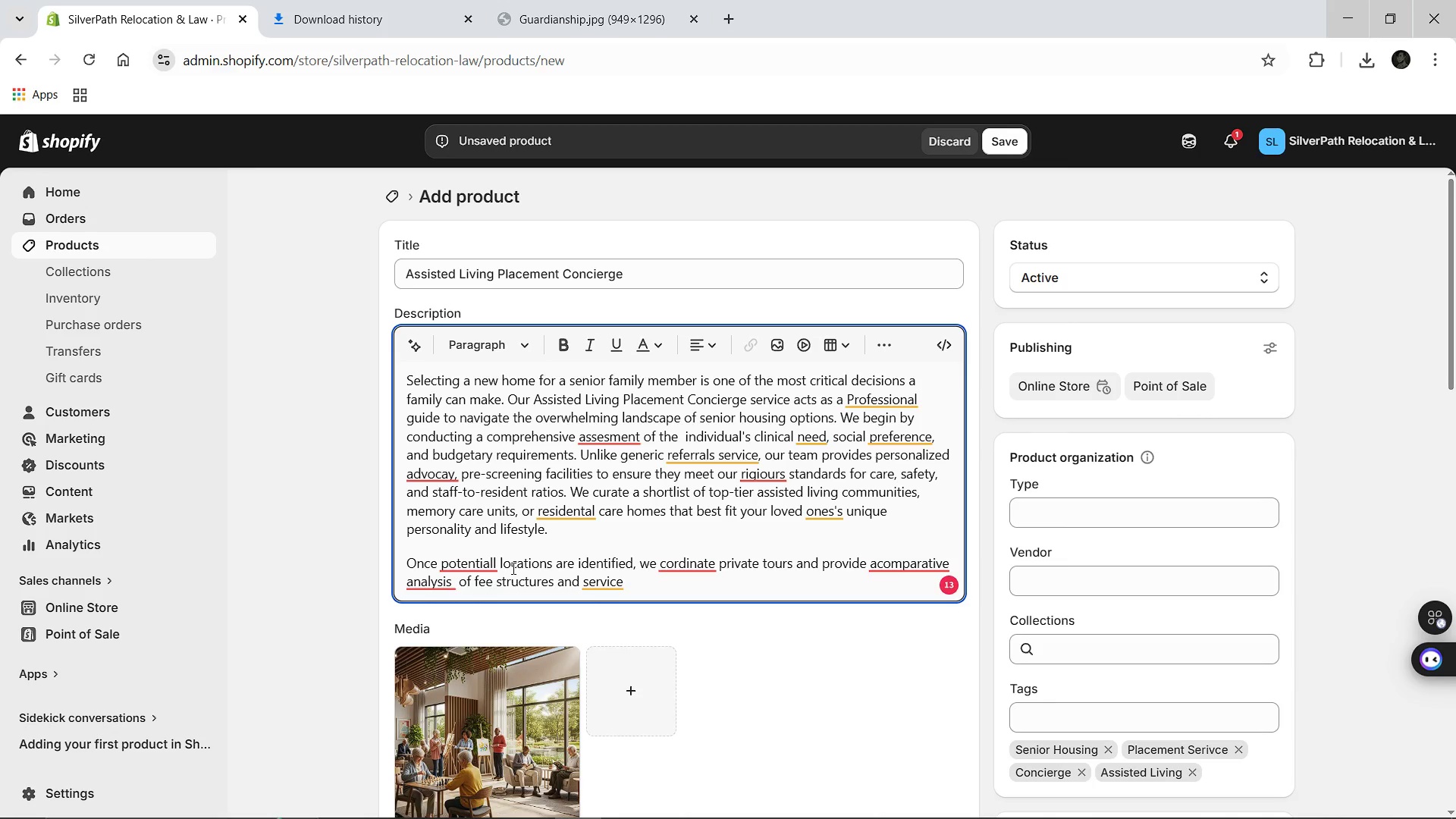 
type(tiers )
key(Backspace)
type(. Our exptise)
key(Backspace)
key(Backspace)
key(Backspace)
key(Backspace)
type(rtise helps helps )
 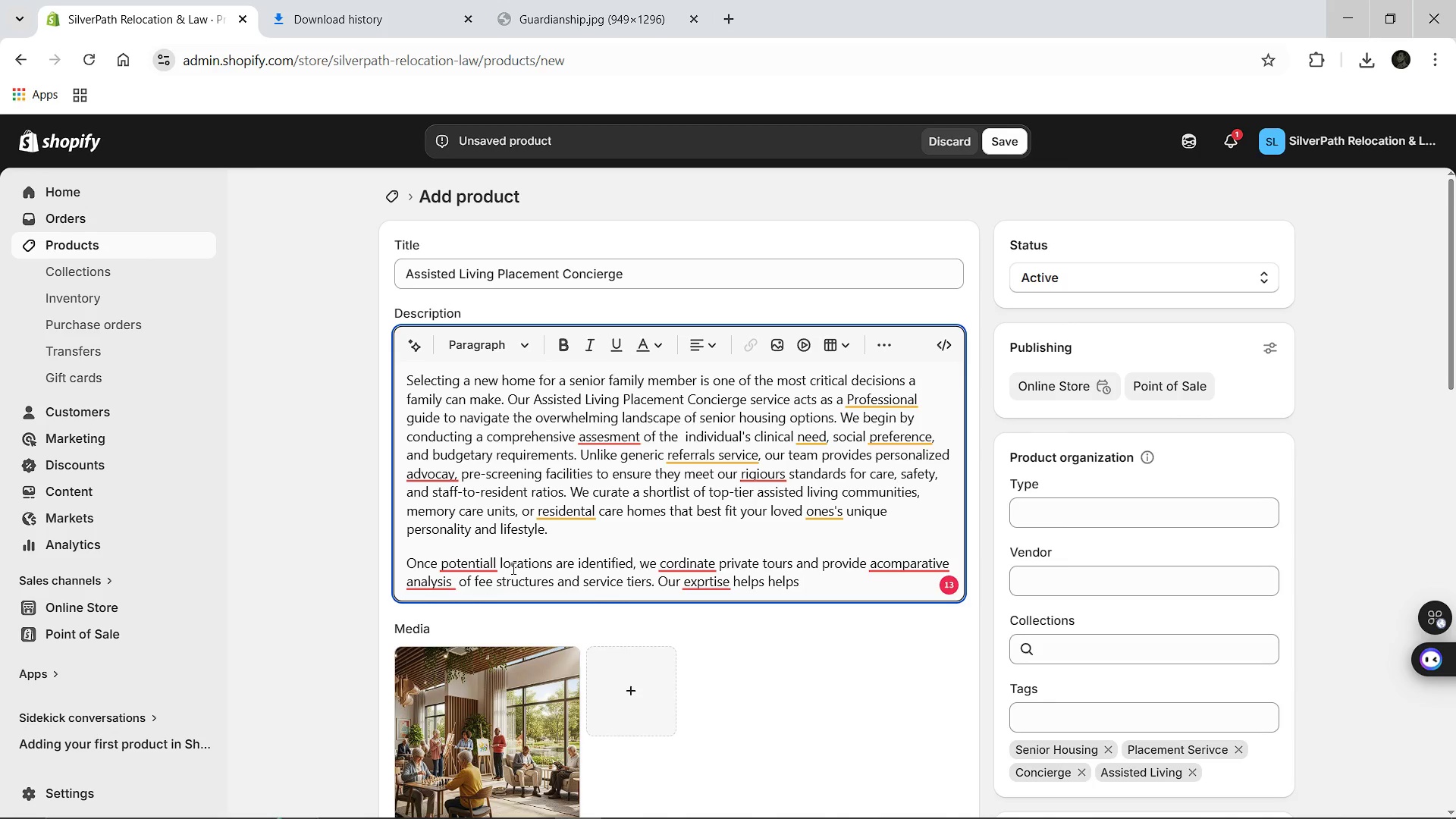 
type(familei)
key(Backspace)
key(Backspace)
type(ies see y)
key(Backspace)
type(beyond the aesthtic appeal of a lobby to evaluate )
 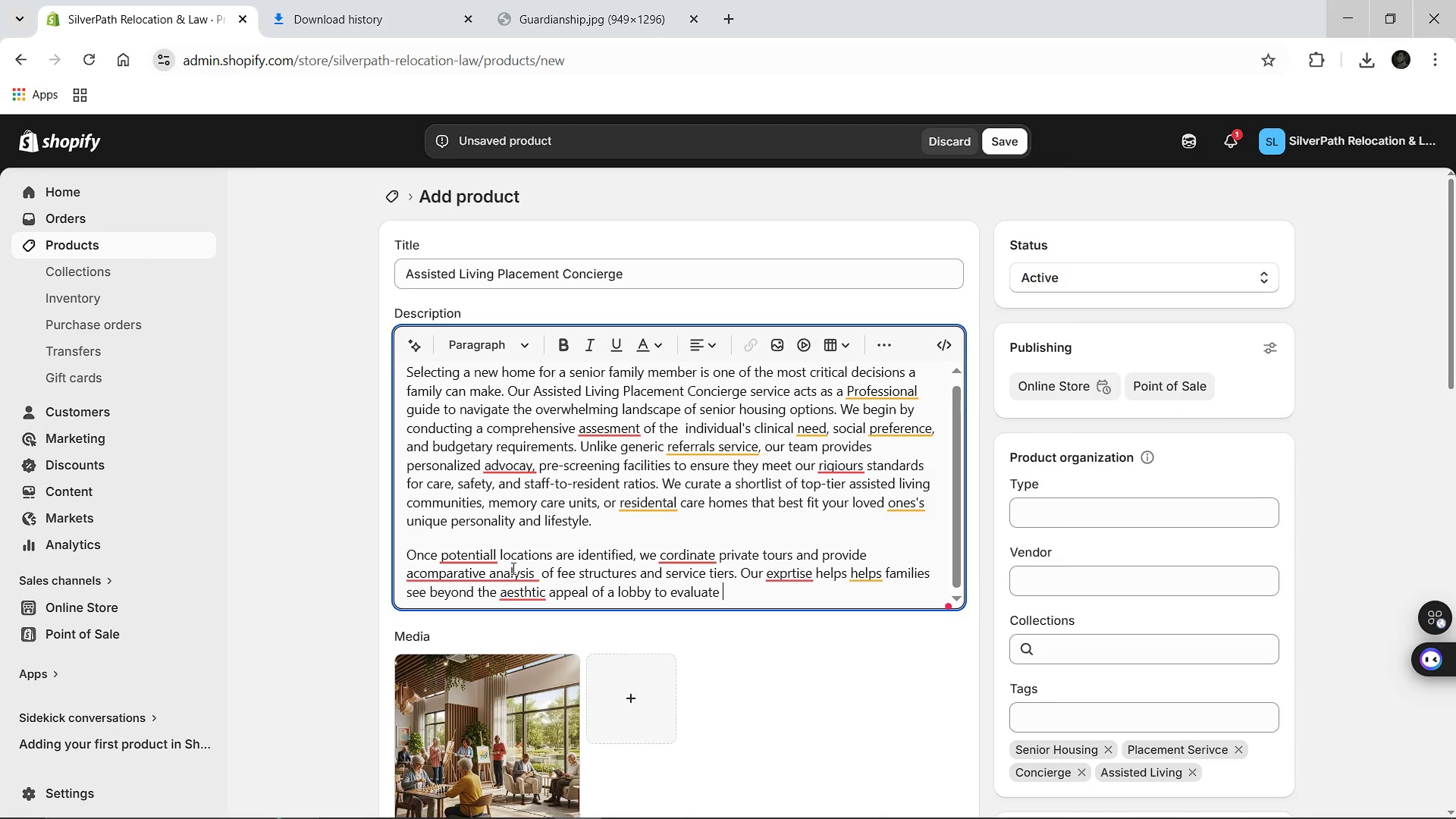 
type( )
key(Backspace)
type(the actual quality of a)
key(Backspace)
type(care and long ter)
key(Backspace)
key(Backspace)
key(Backspace)
key(Backspace)
type(-term stability of the facility. We assist with teh)
key(Backspace)
key(Backspace)
type(he heavy lifiting of the admissions process, including the review of resie)
key(Backspace)
type(dency agreements and cor)
key(Backspace)
type(ordination of medical assesments required fo move-in. B )
key(Backspace)
type(y utilizing our concierge service, you ensure that the transition is not just a change of address, but an international move toward a higher quality of life and community.)
 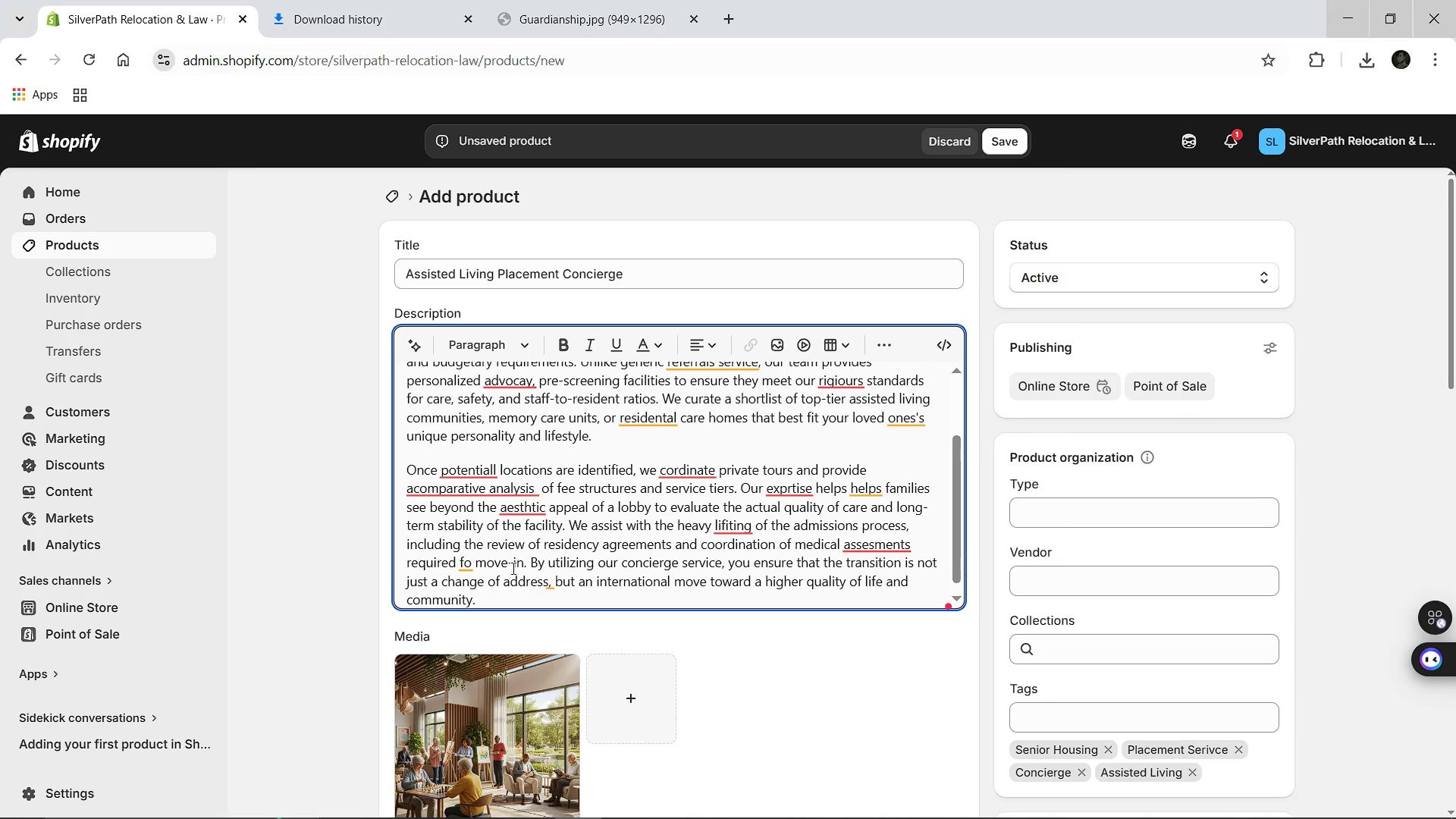 
left_click([478, 461])
 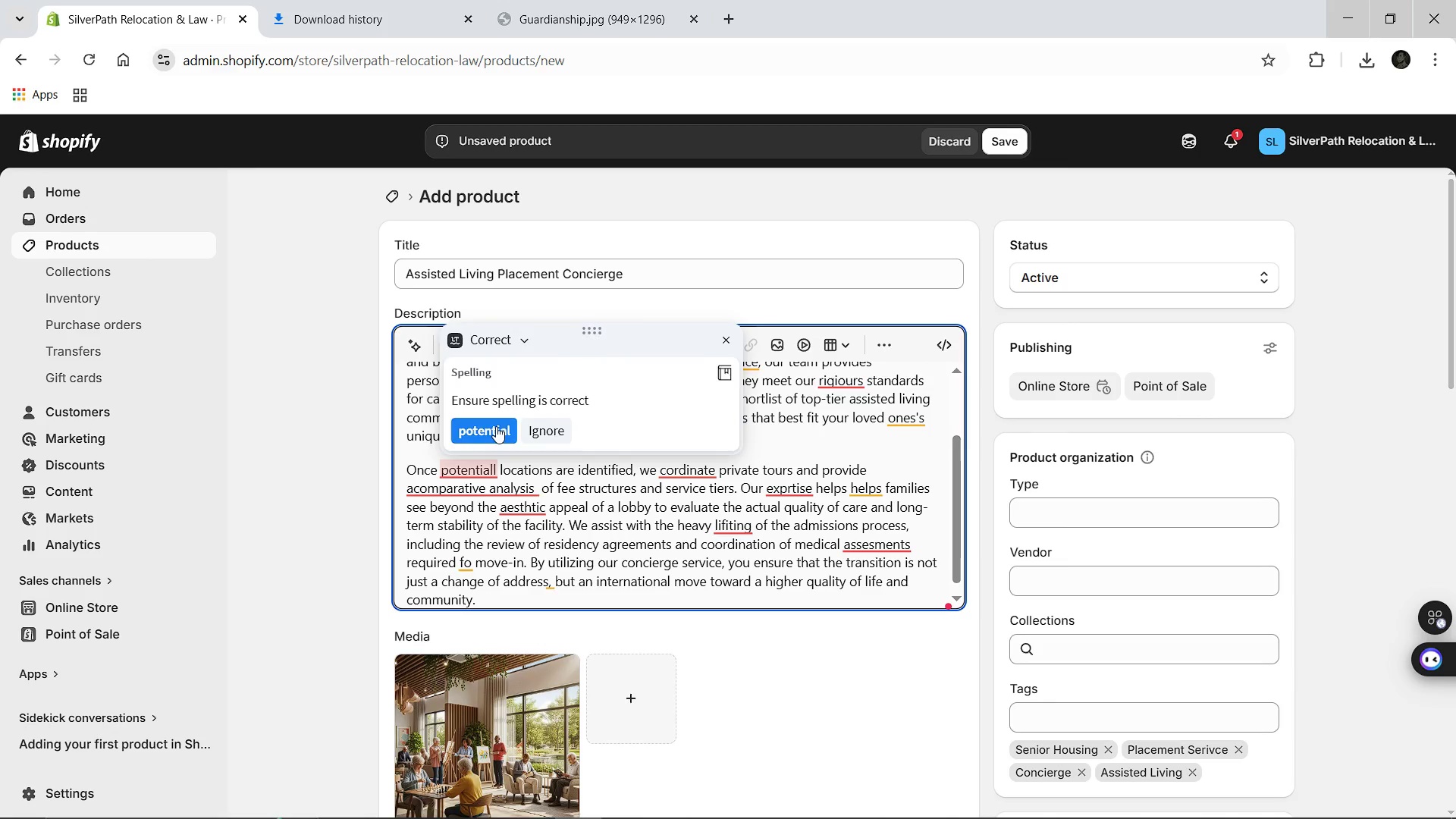 
left_click([496, 426])
 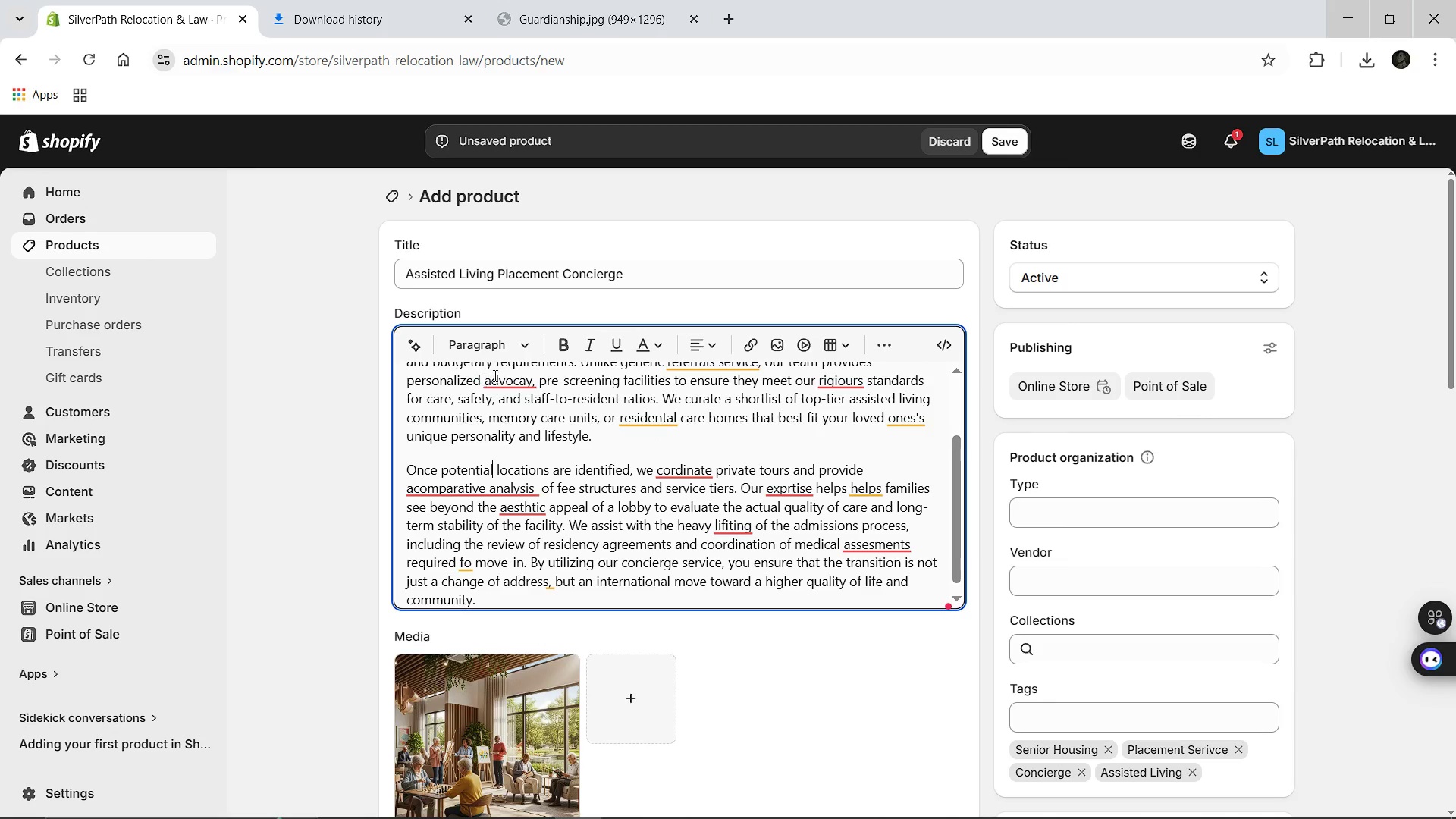 
left_click([502, 385])
 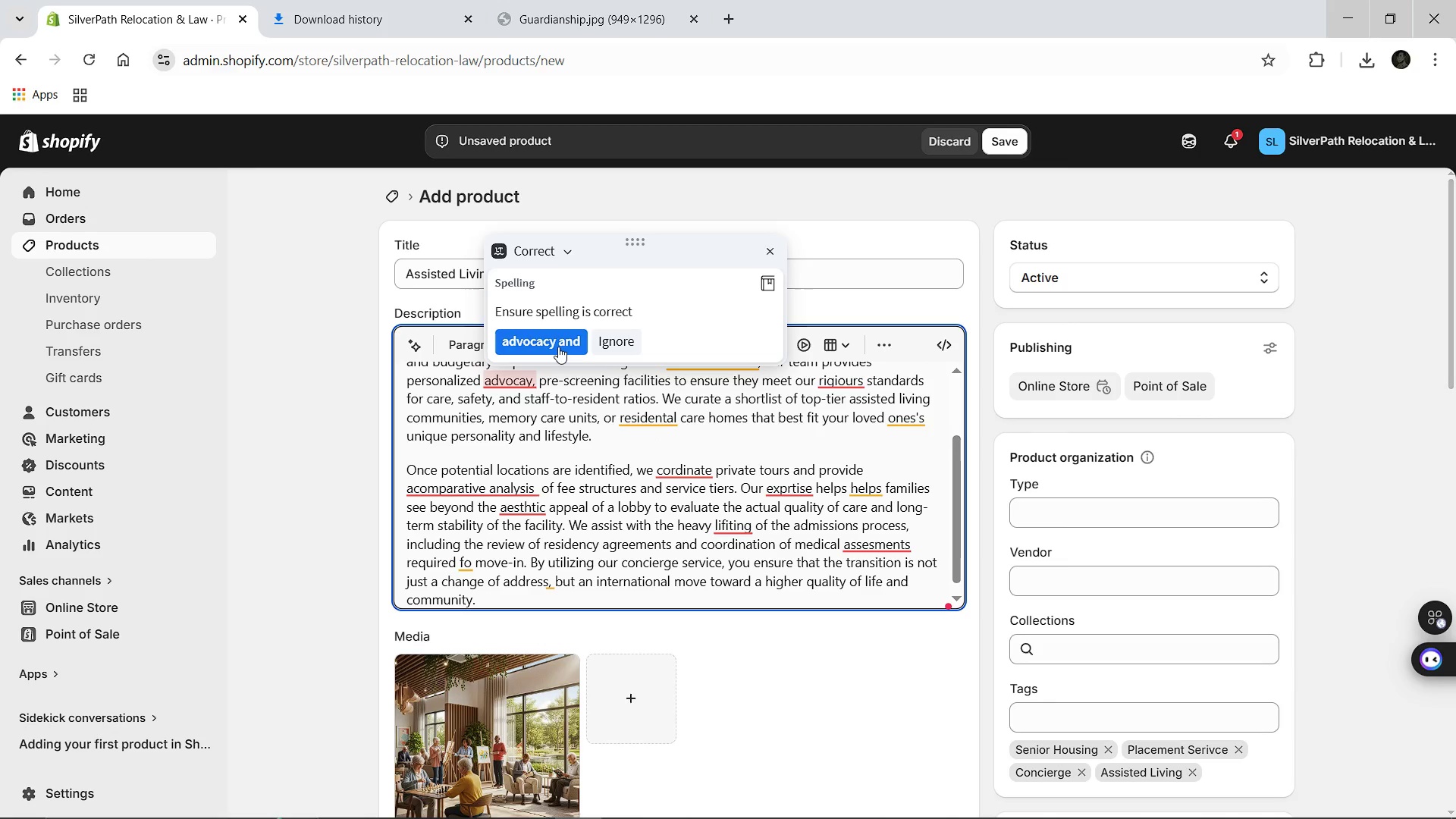 
left_click([558, 347])
 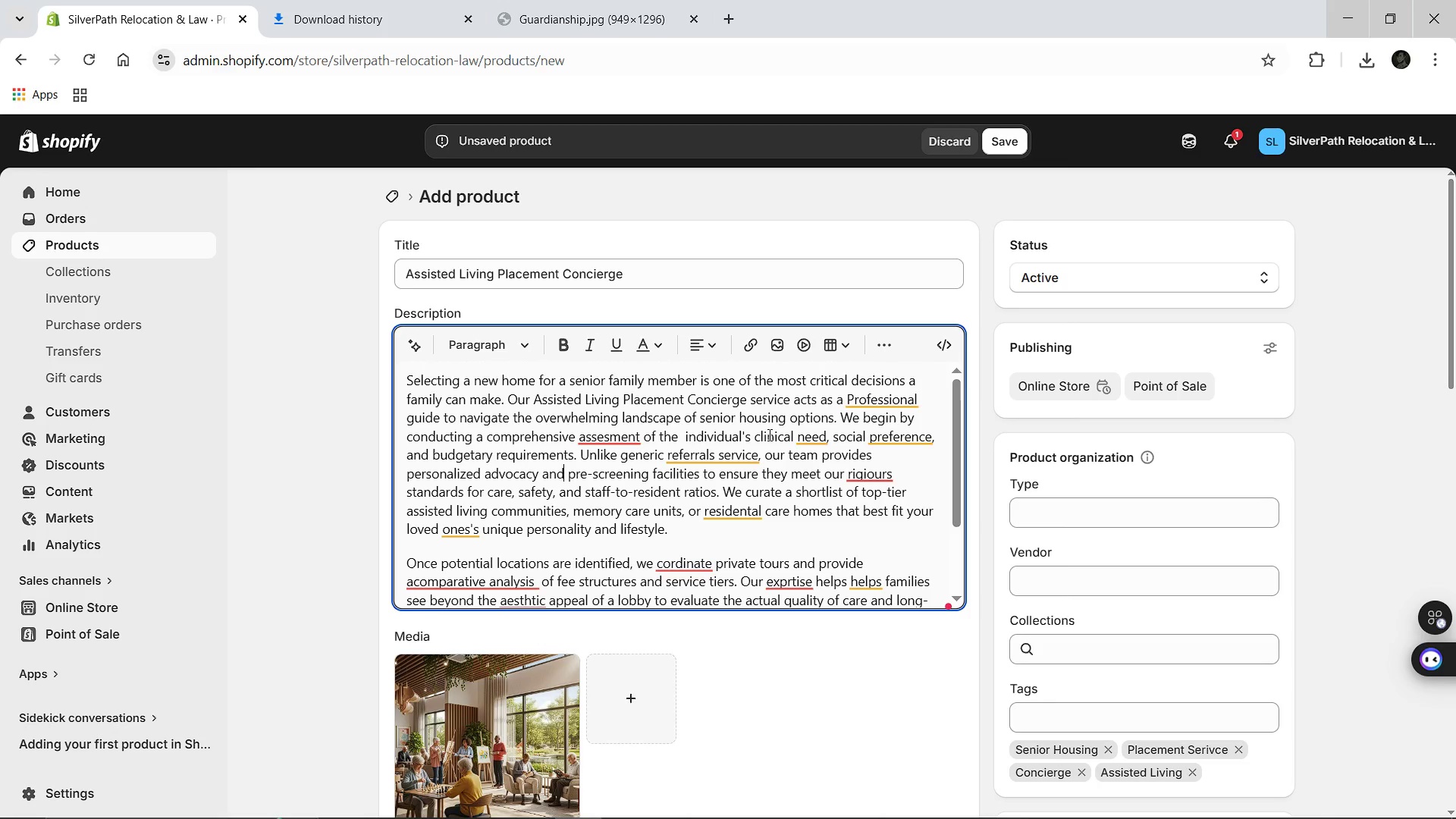 
left_click([872, 403])
 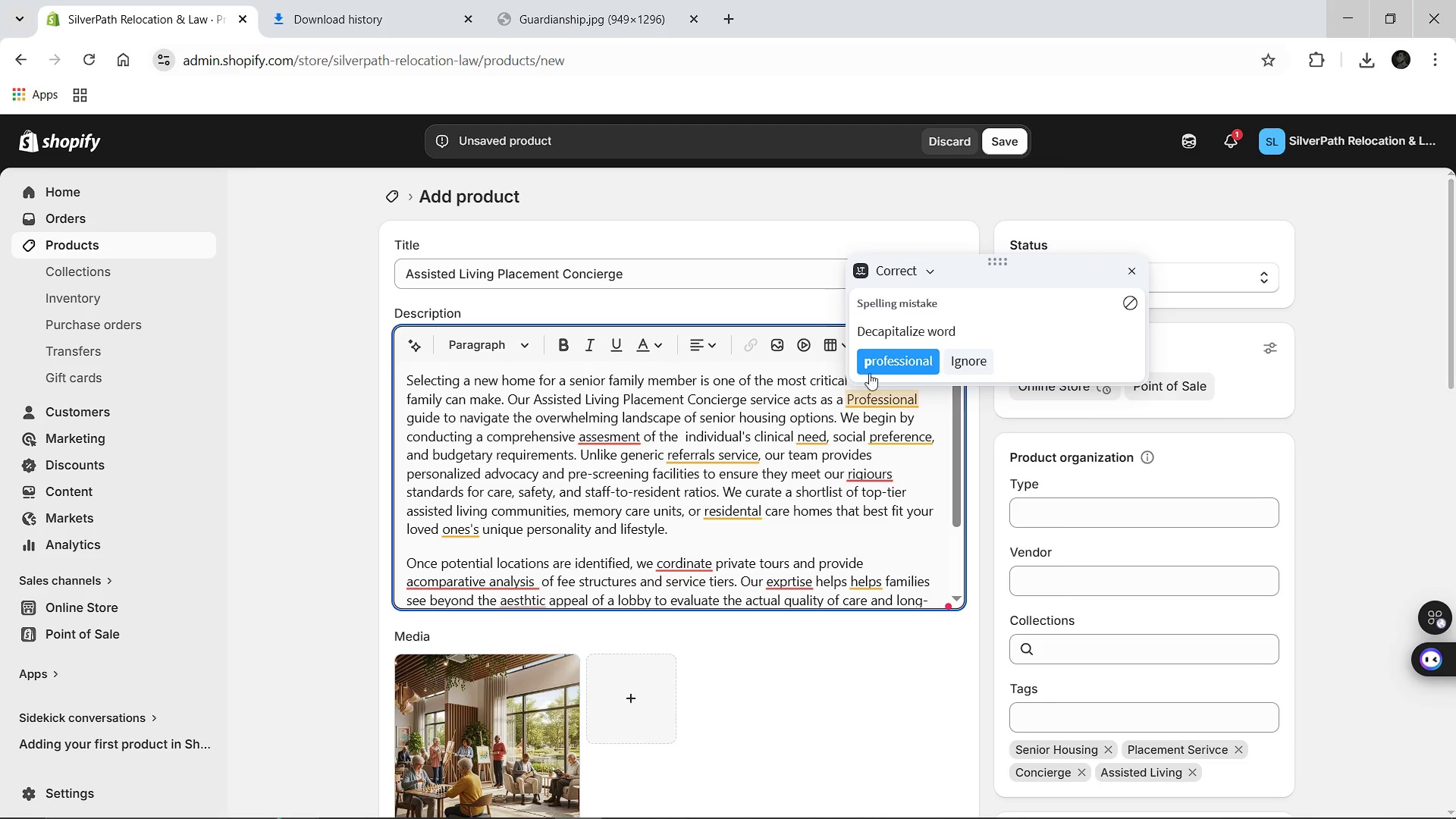 
left_click([870, 373])
 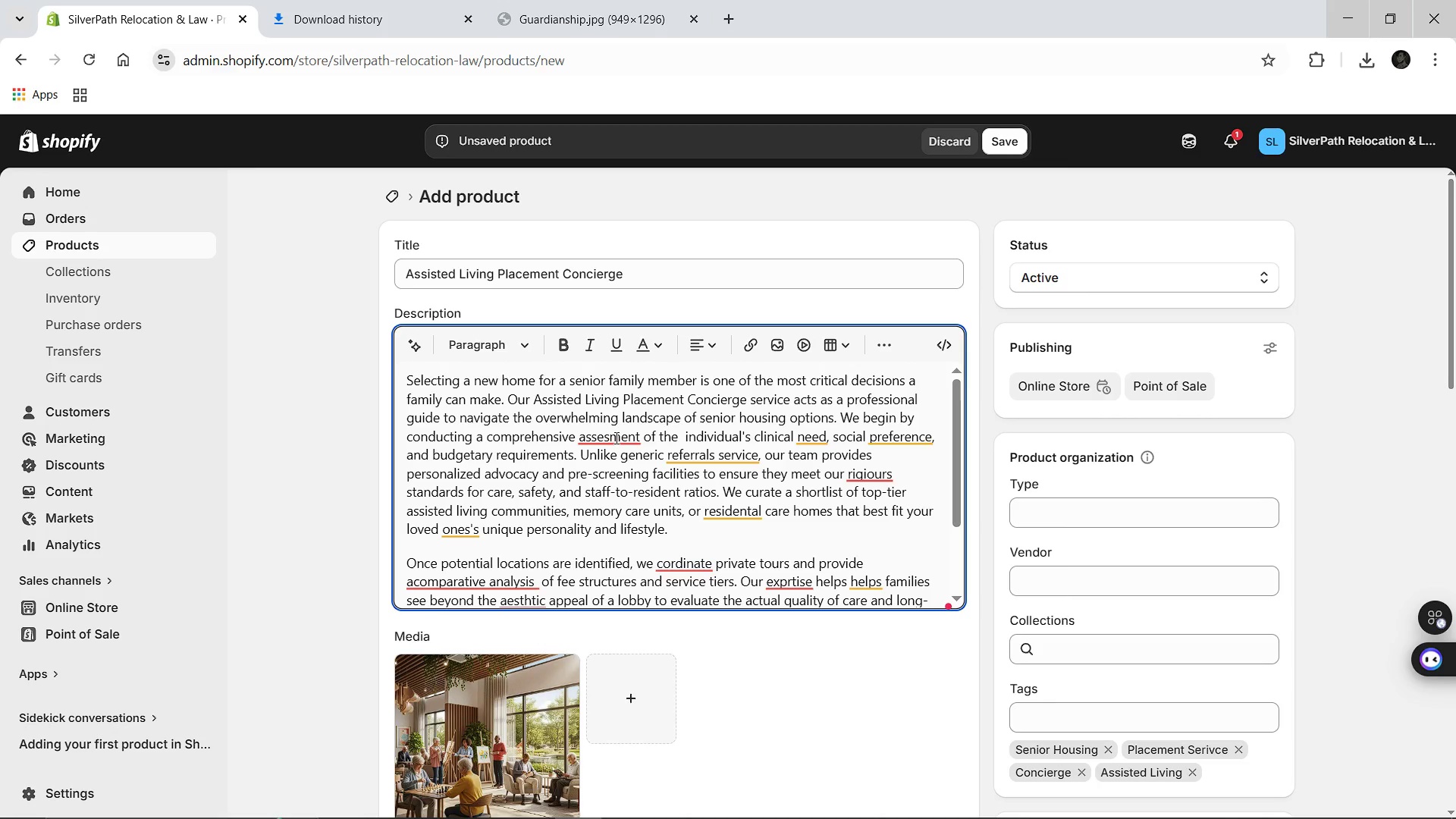 
left_click([613, 441])
 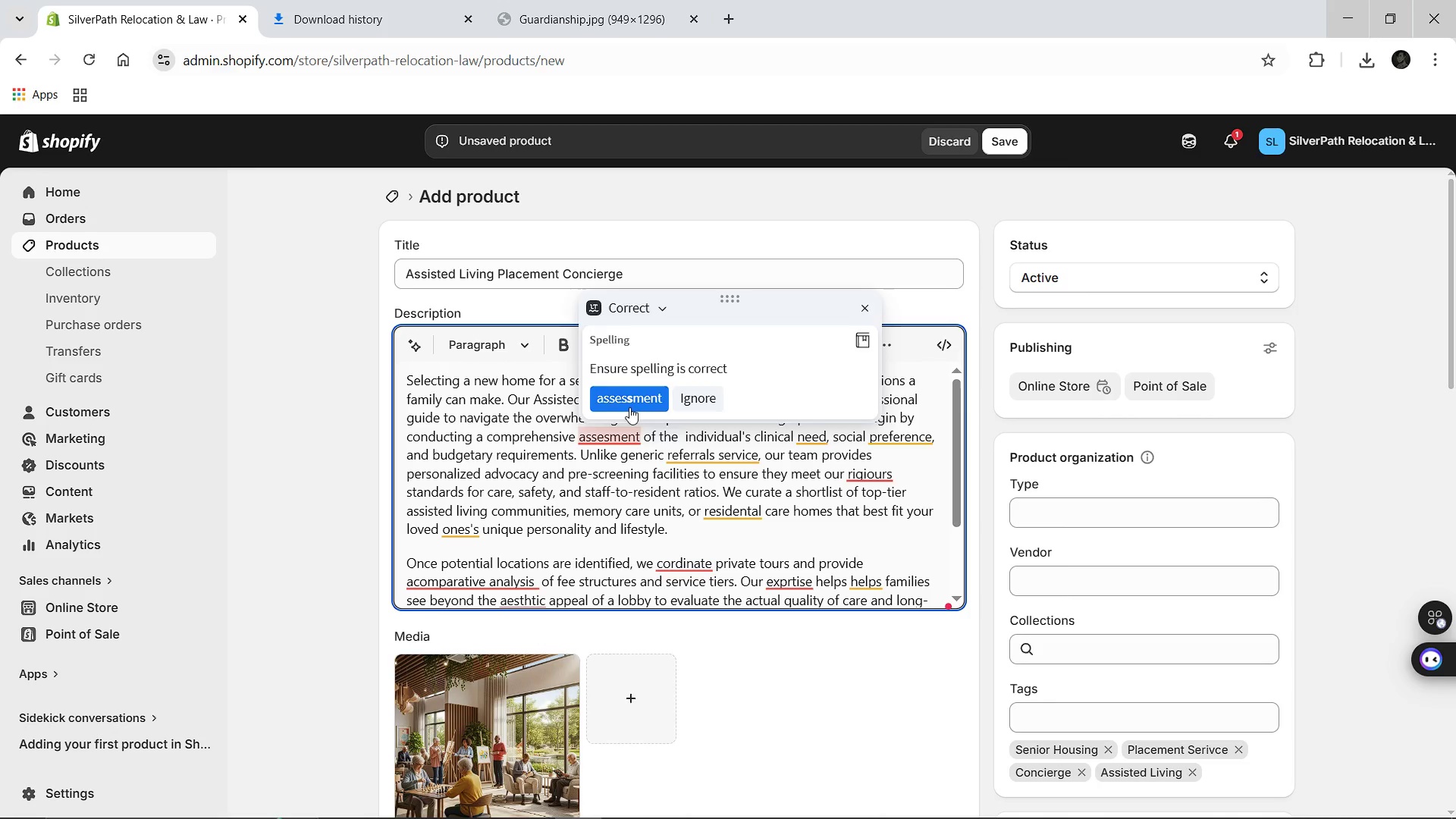 
left_click([629, 407])
 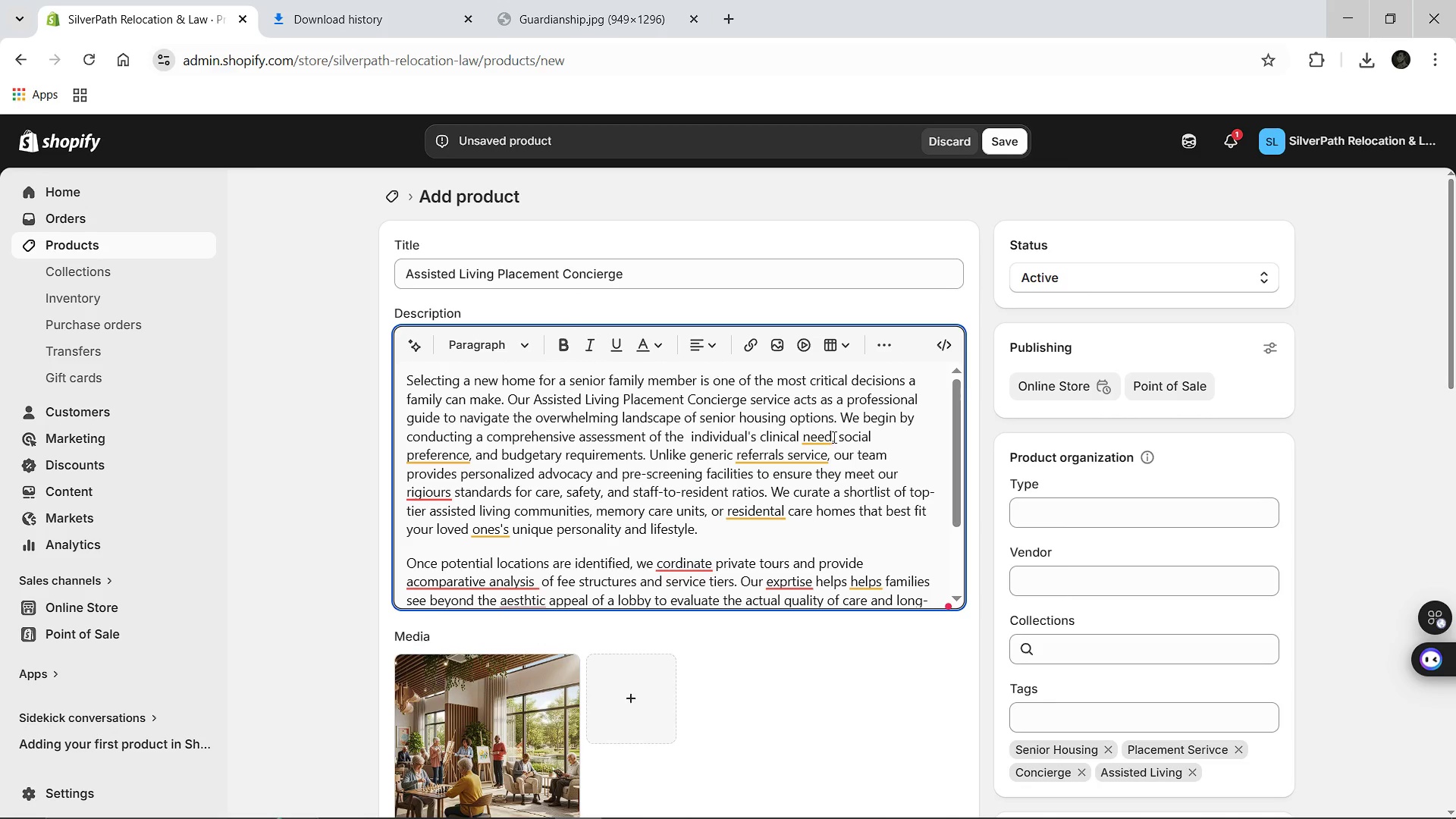 
left_click([833, 436])
 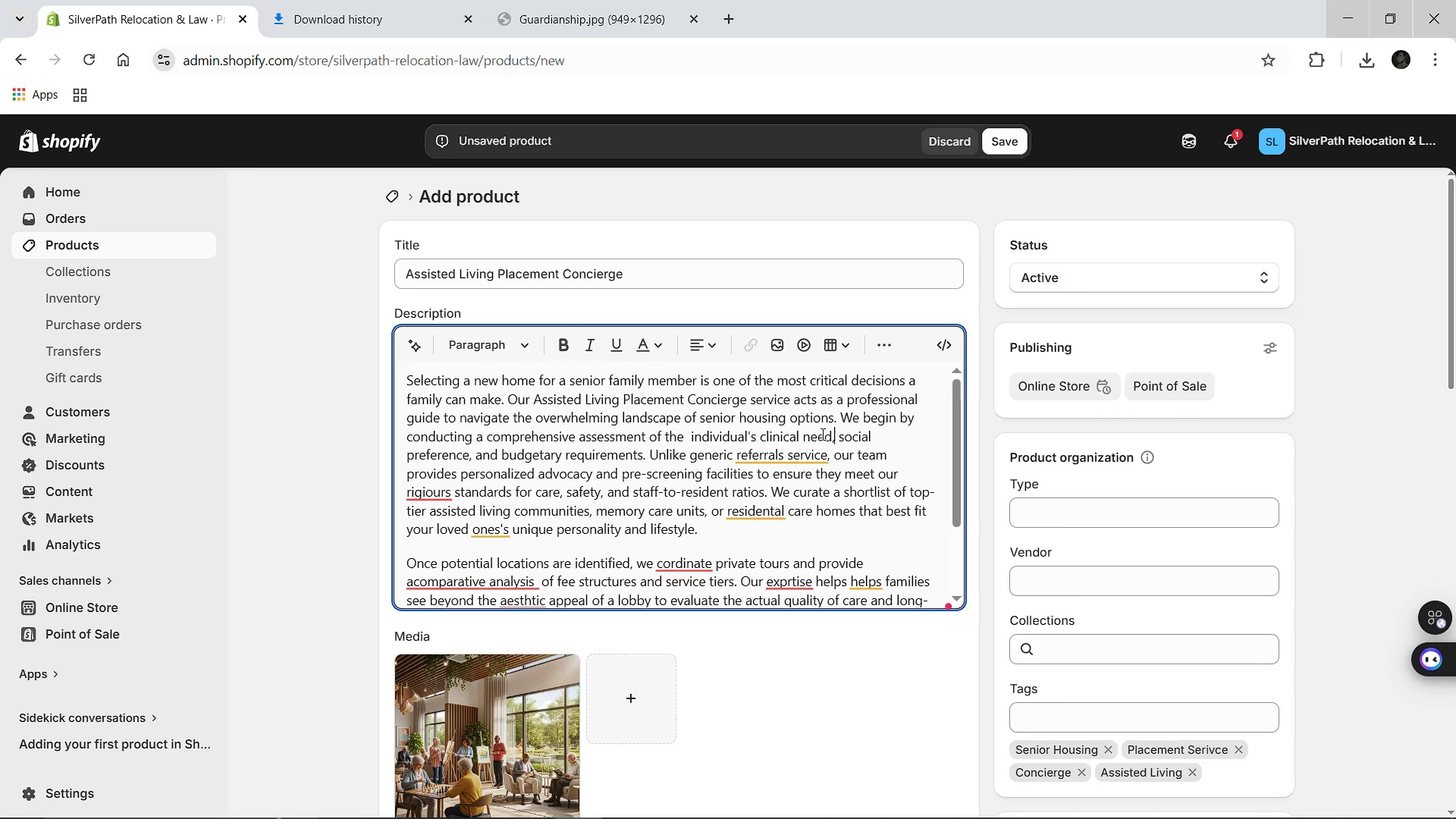 
left_click([821, 434])
 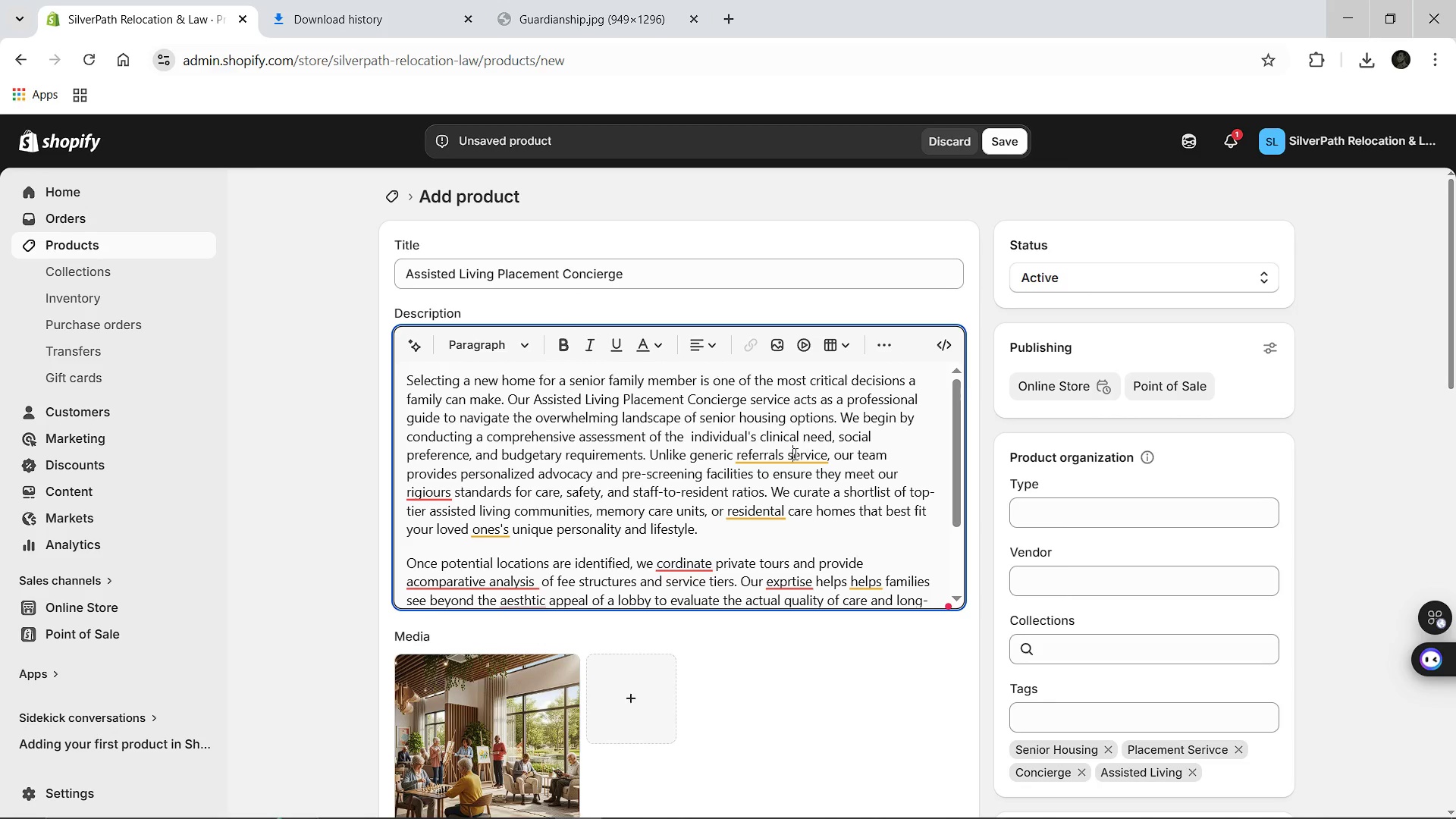 
left_click([794, 453])
 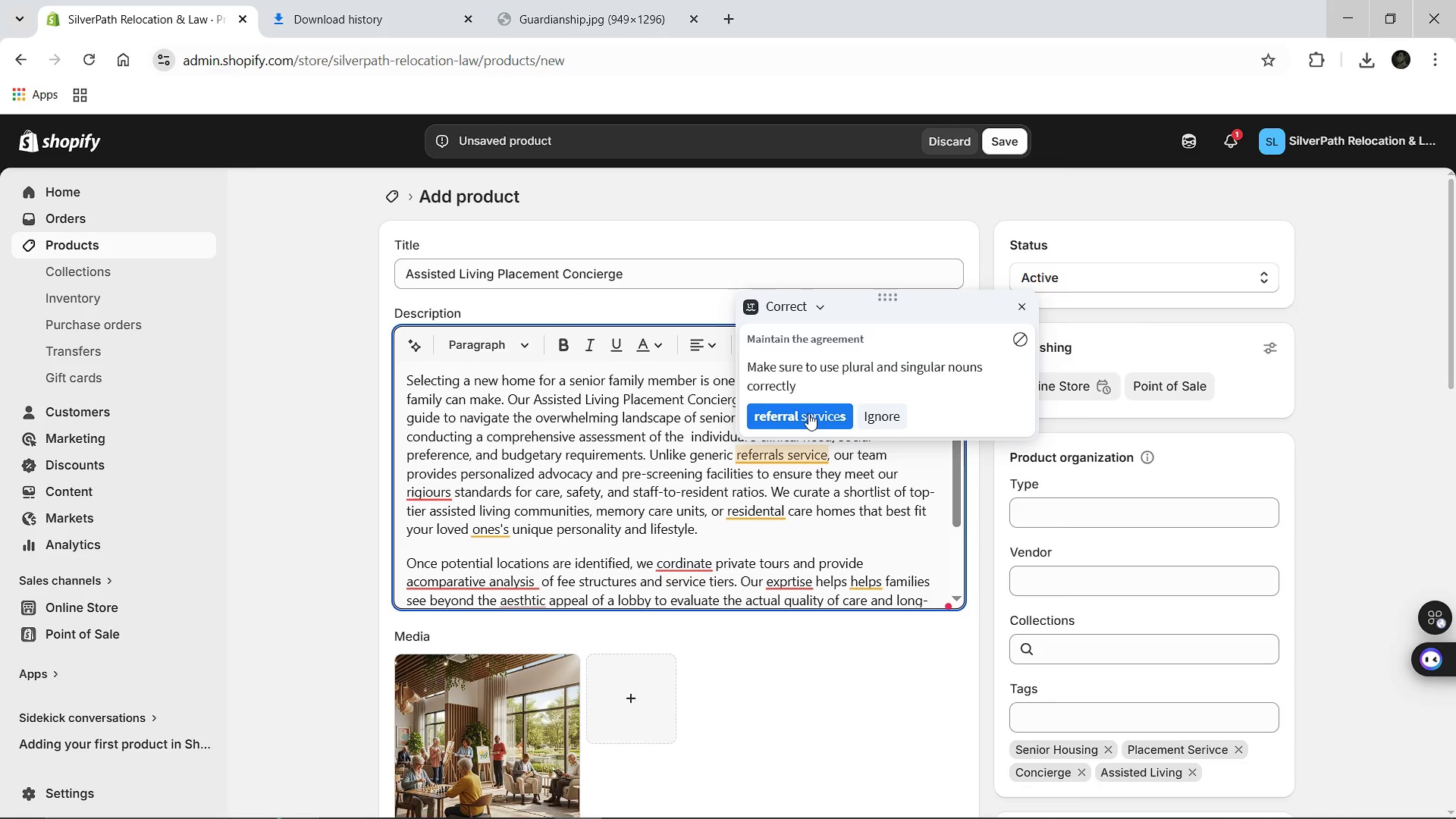 
left_click([808, 413])
 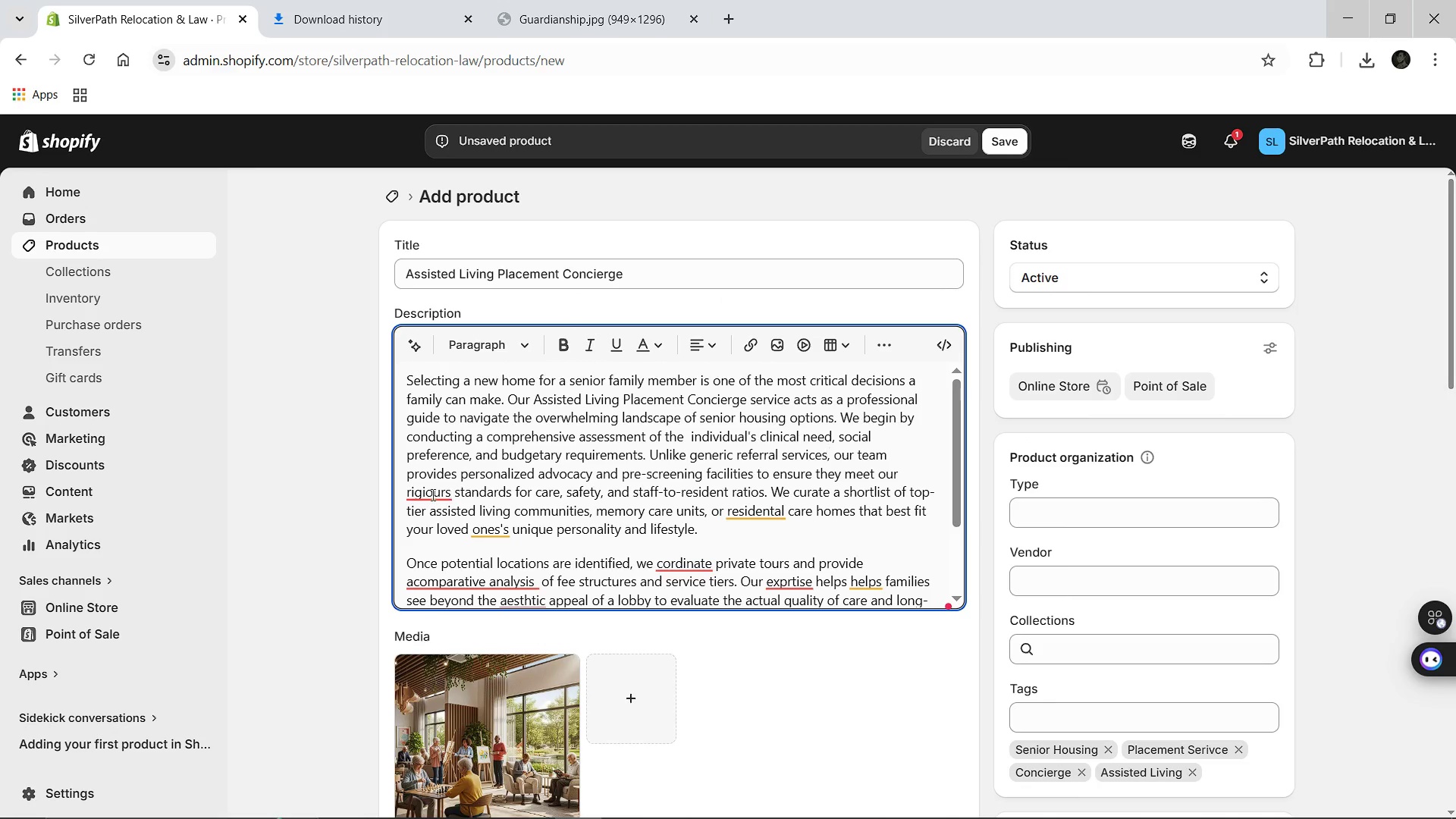 
left_click([424, 490])
 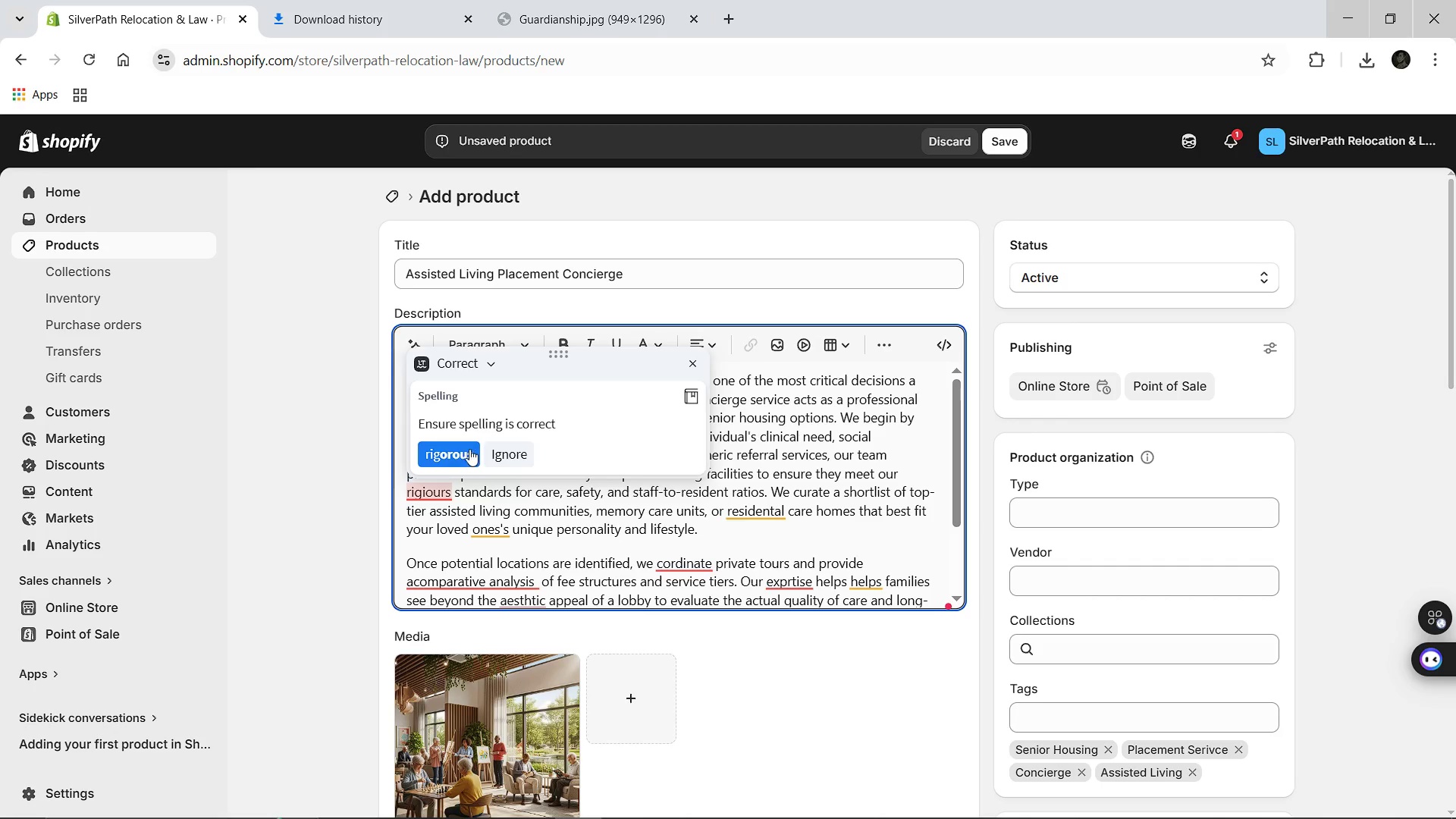 
left_click([469, 449])
 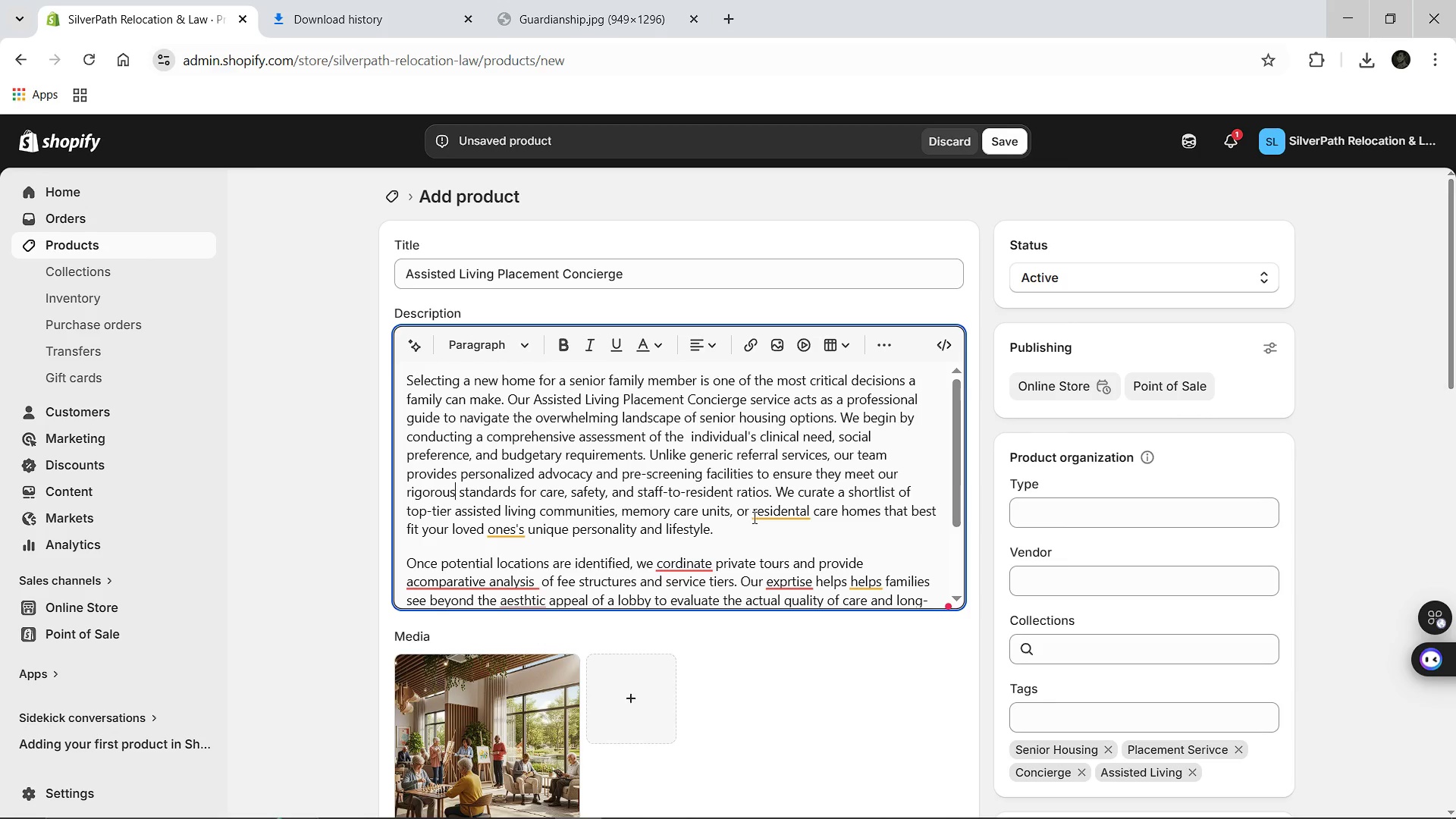 
left_click([760, 517])
 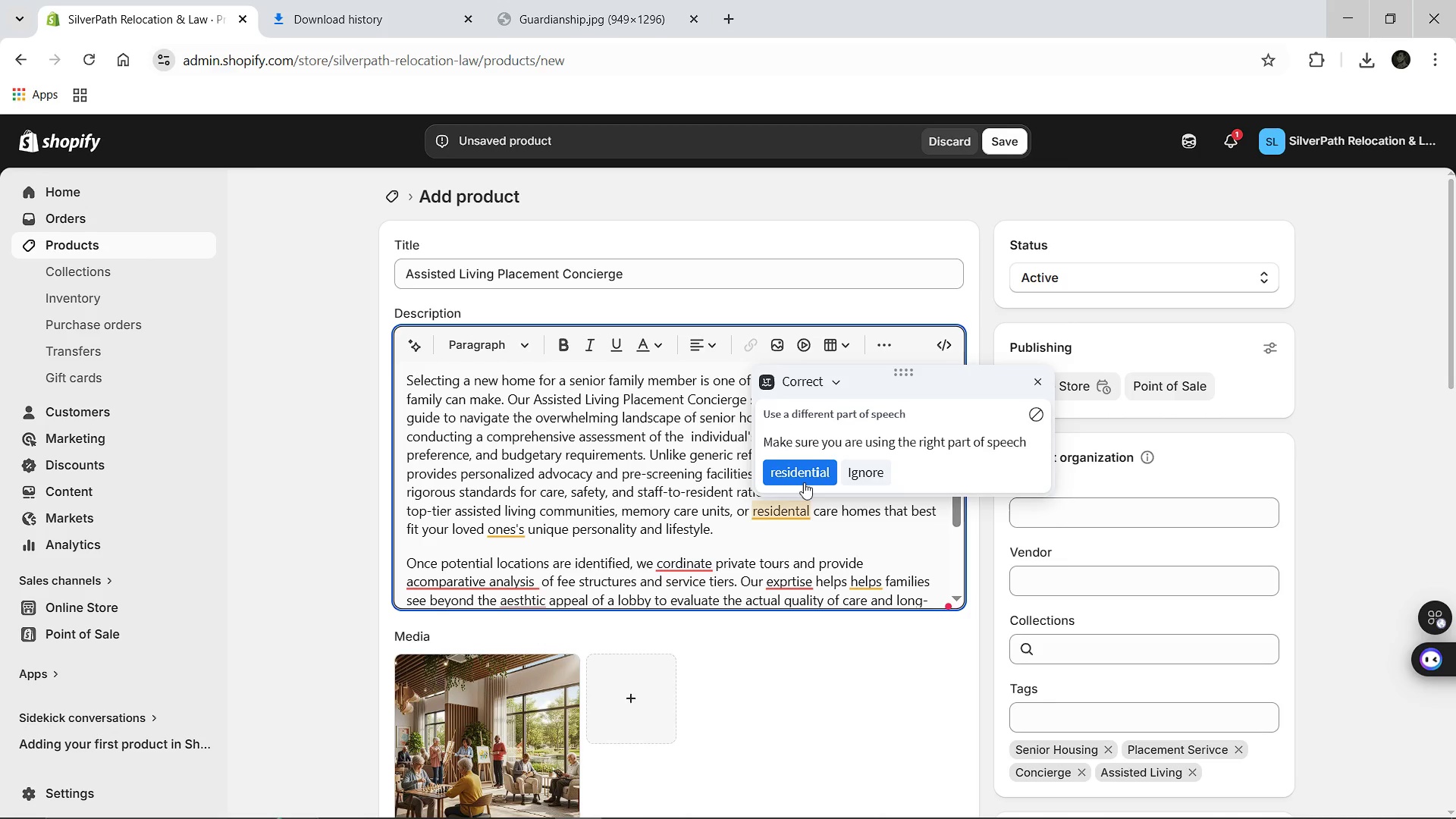 
left_click([804, 482])
 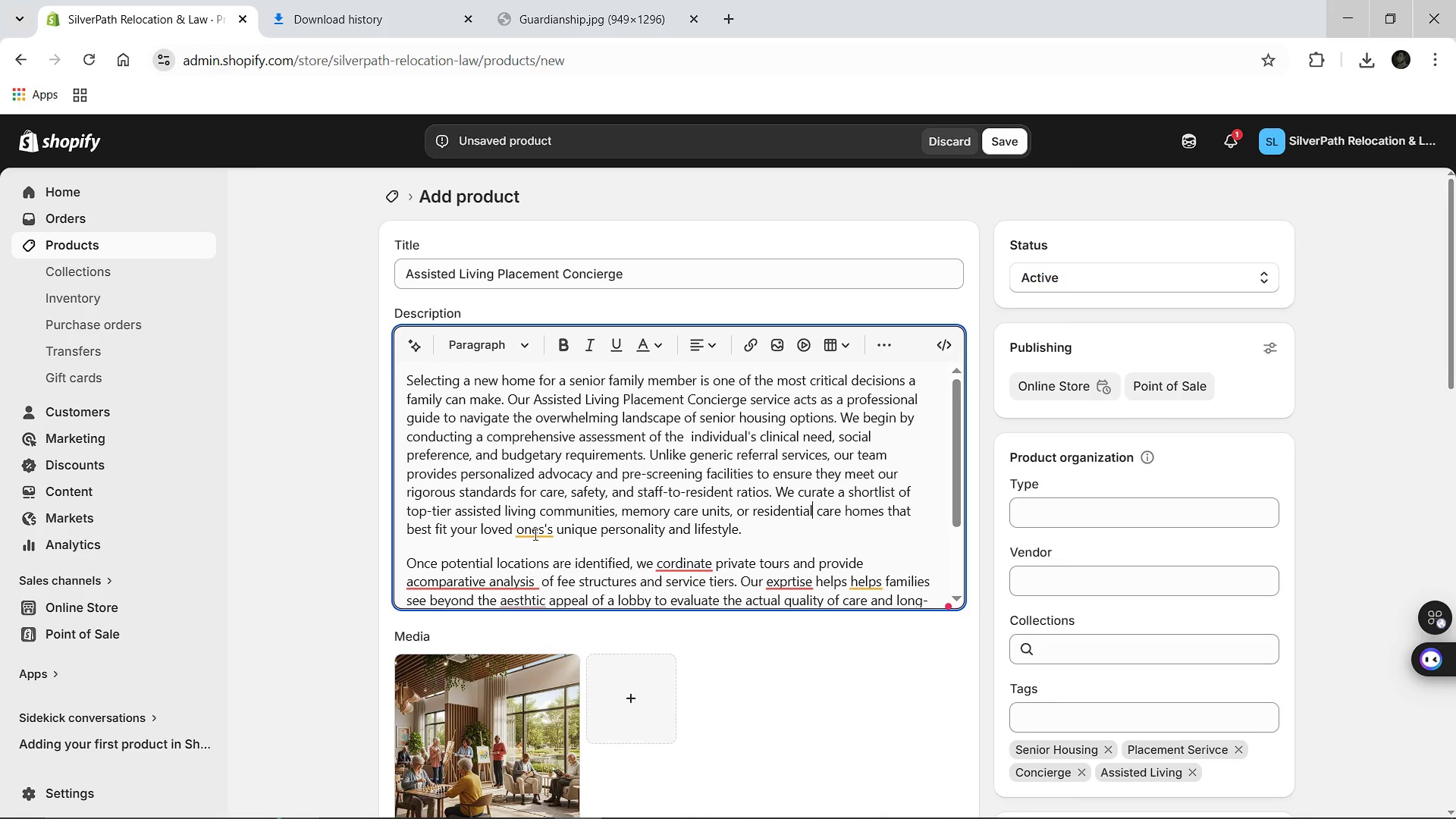 
left_click([534, 534])
 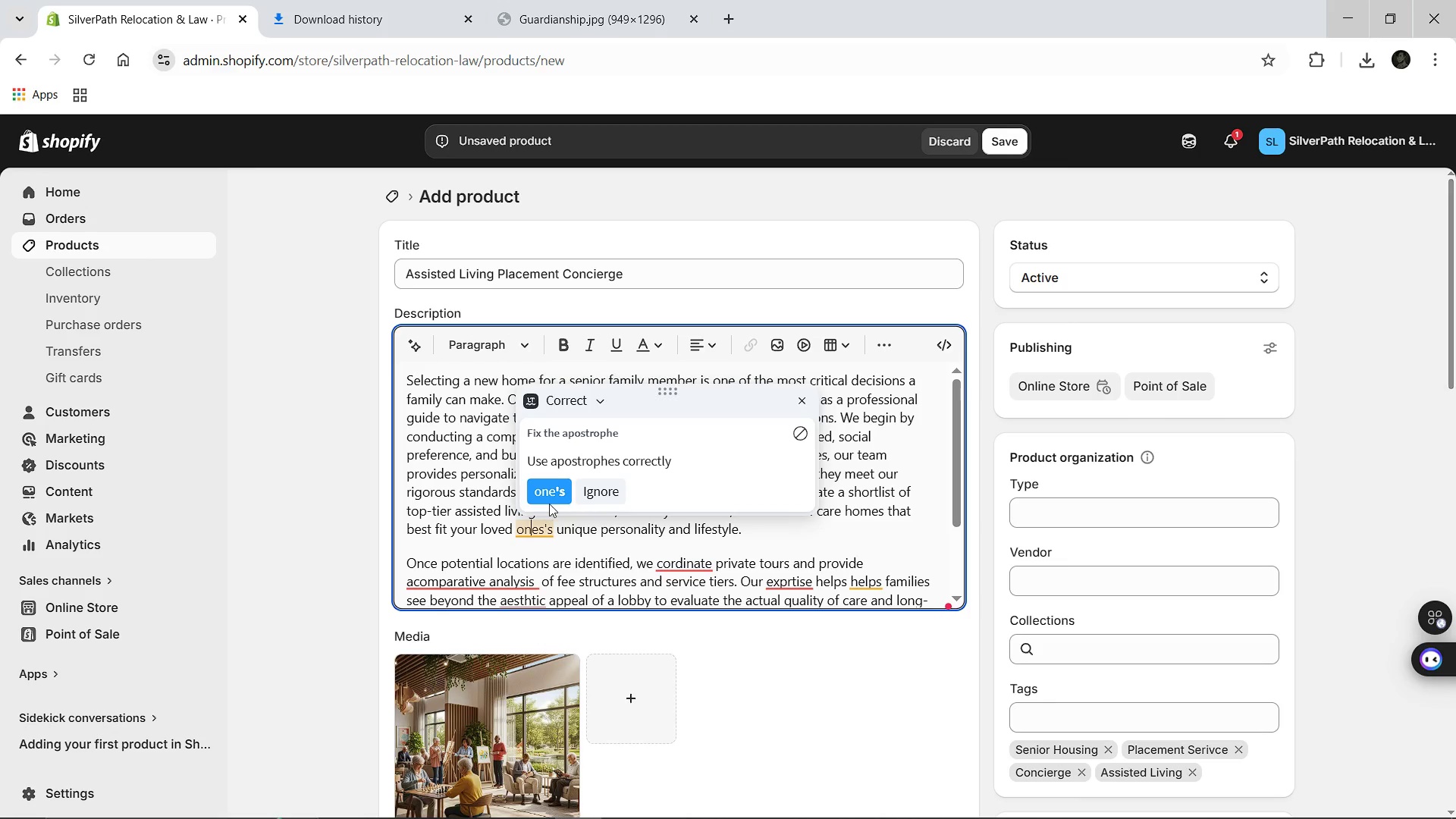 
left_click([556, 489])
 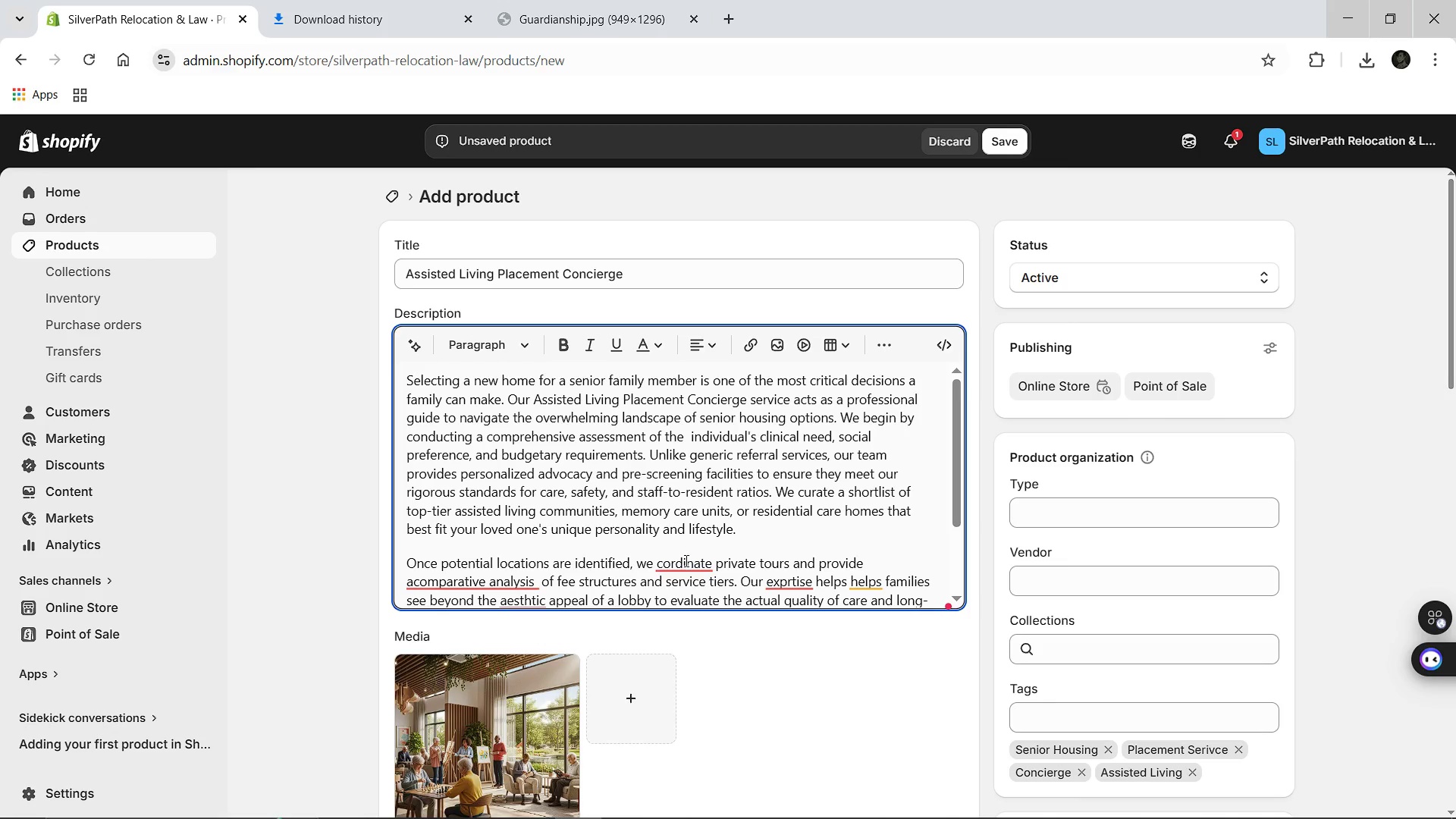 
left_click([685, 560])
 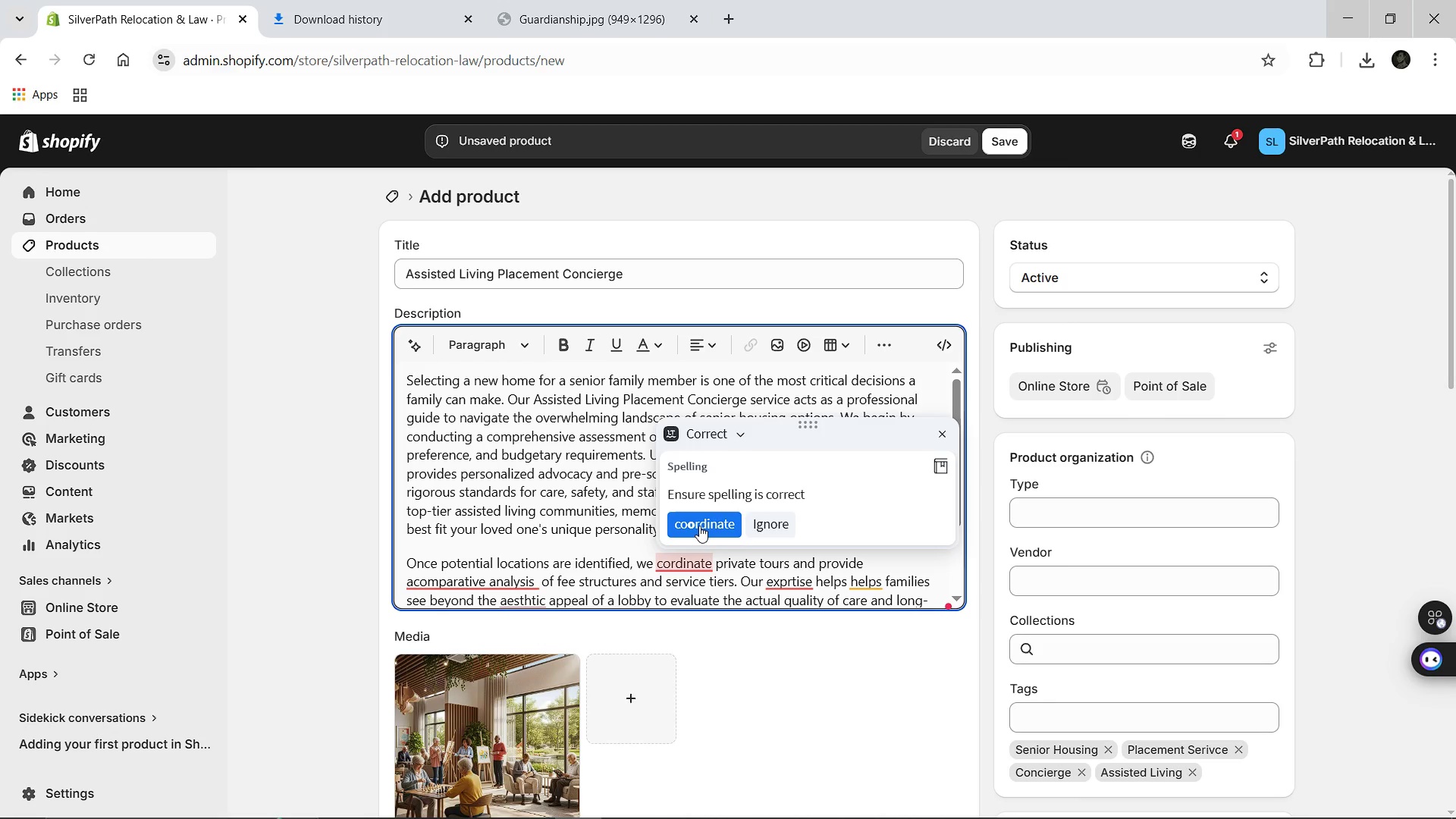 
left_click([699, 526])
 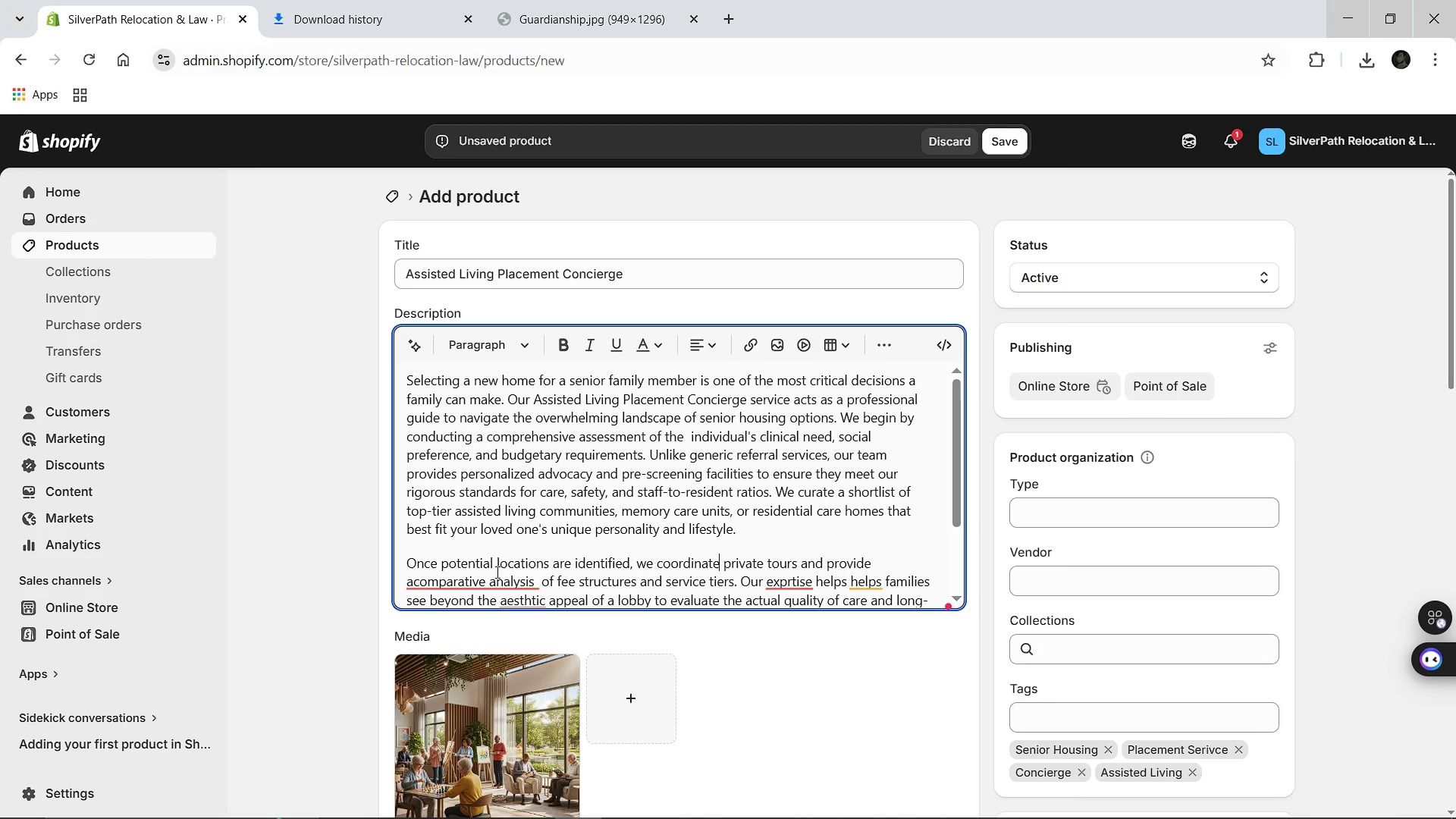 
left_click([496, 572])
 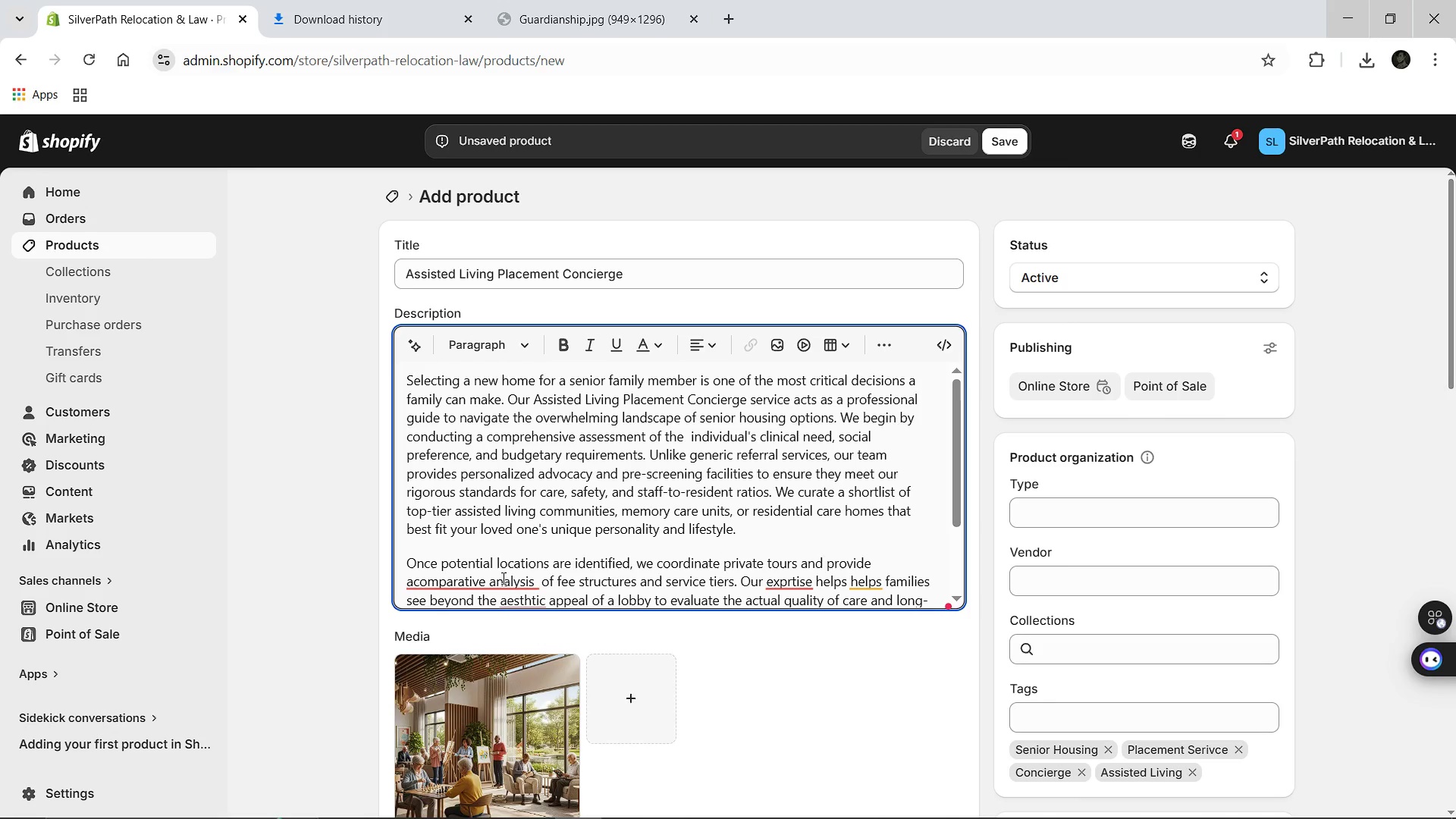 
left_click([502, 578])
 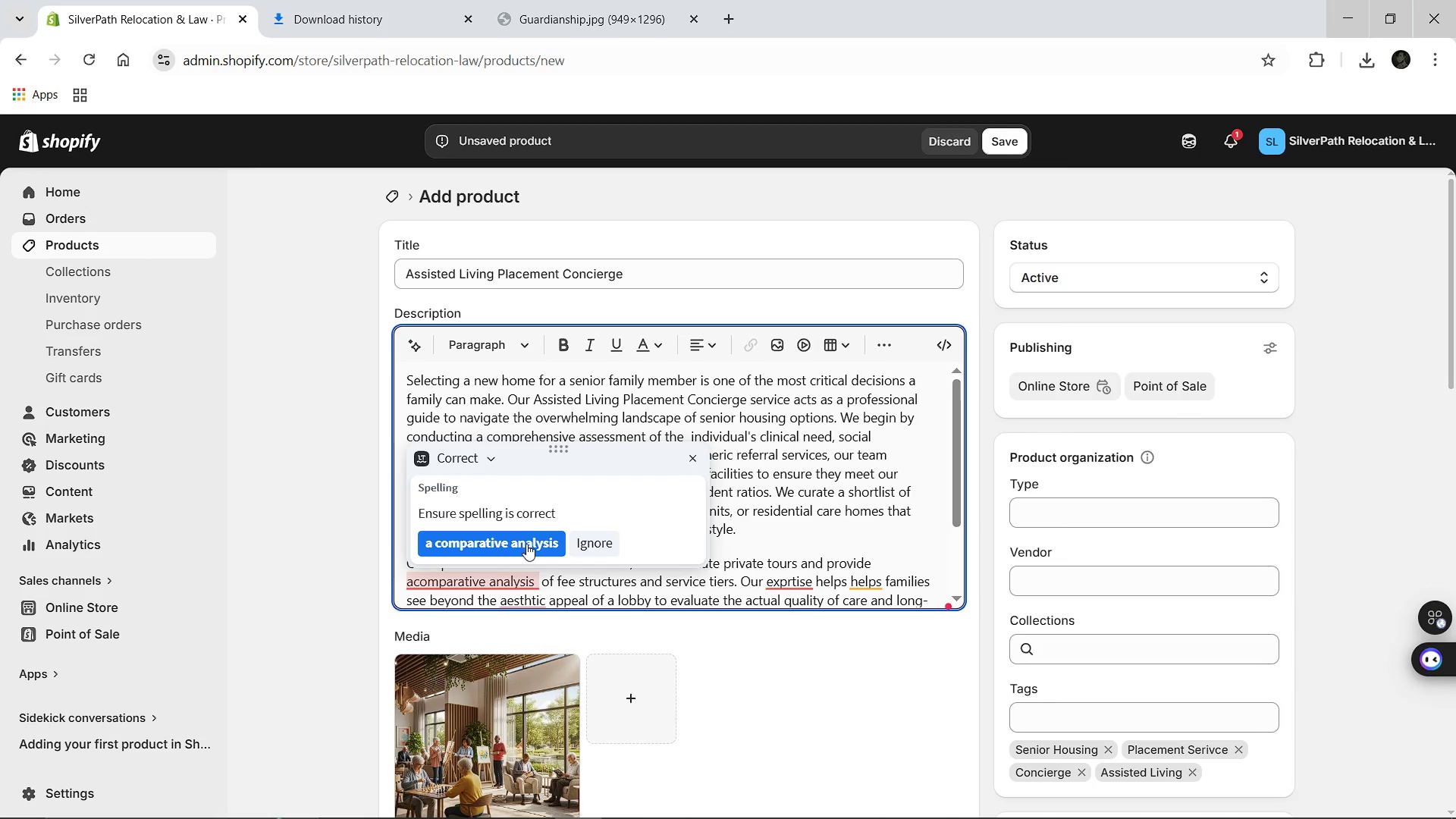 
left_click([526, 544])
 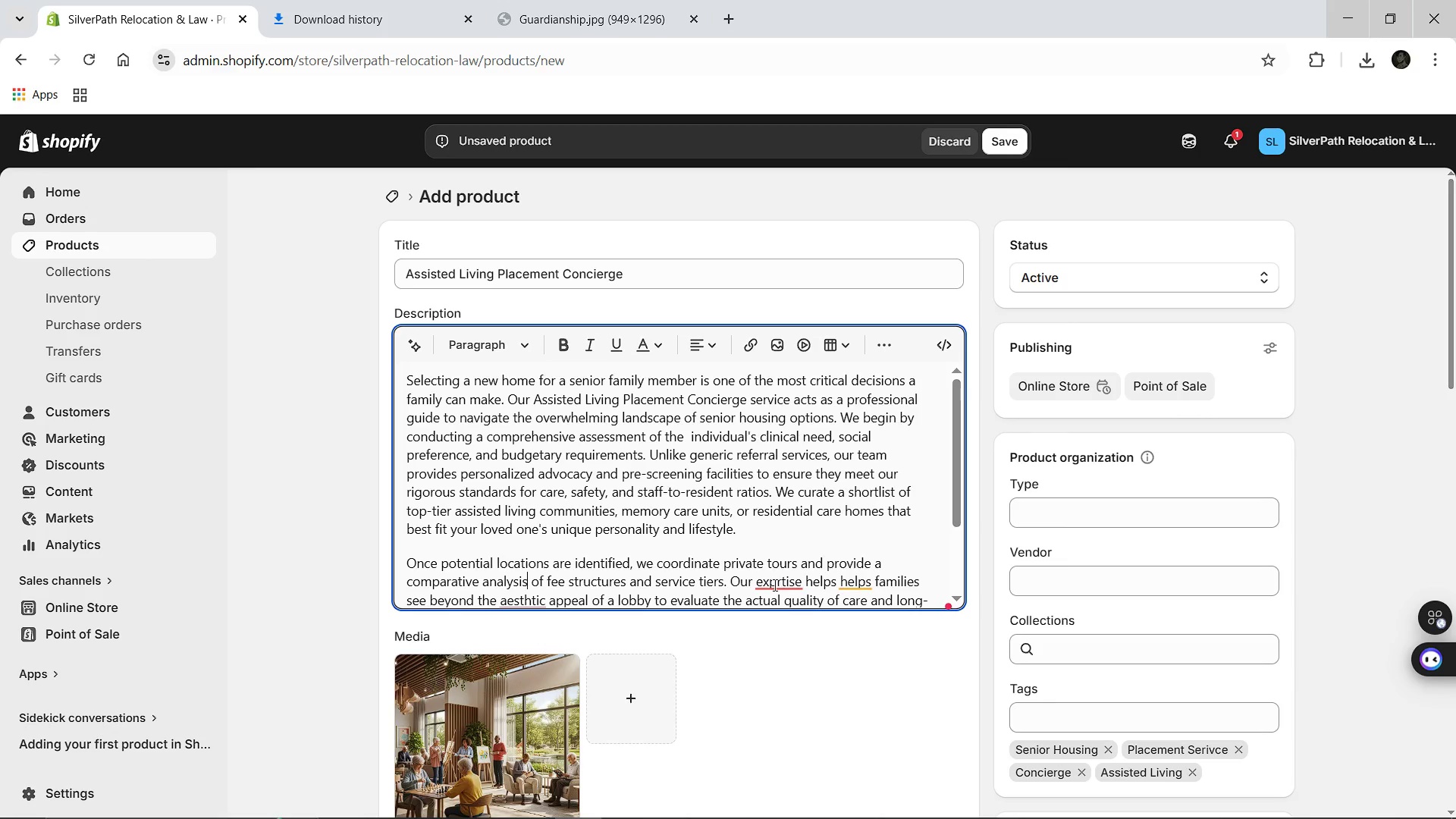 
left_click([774, 585])
 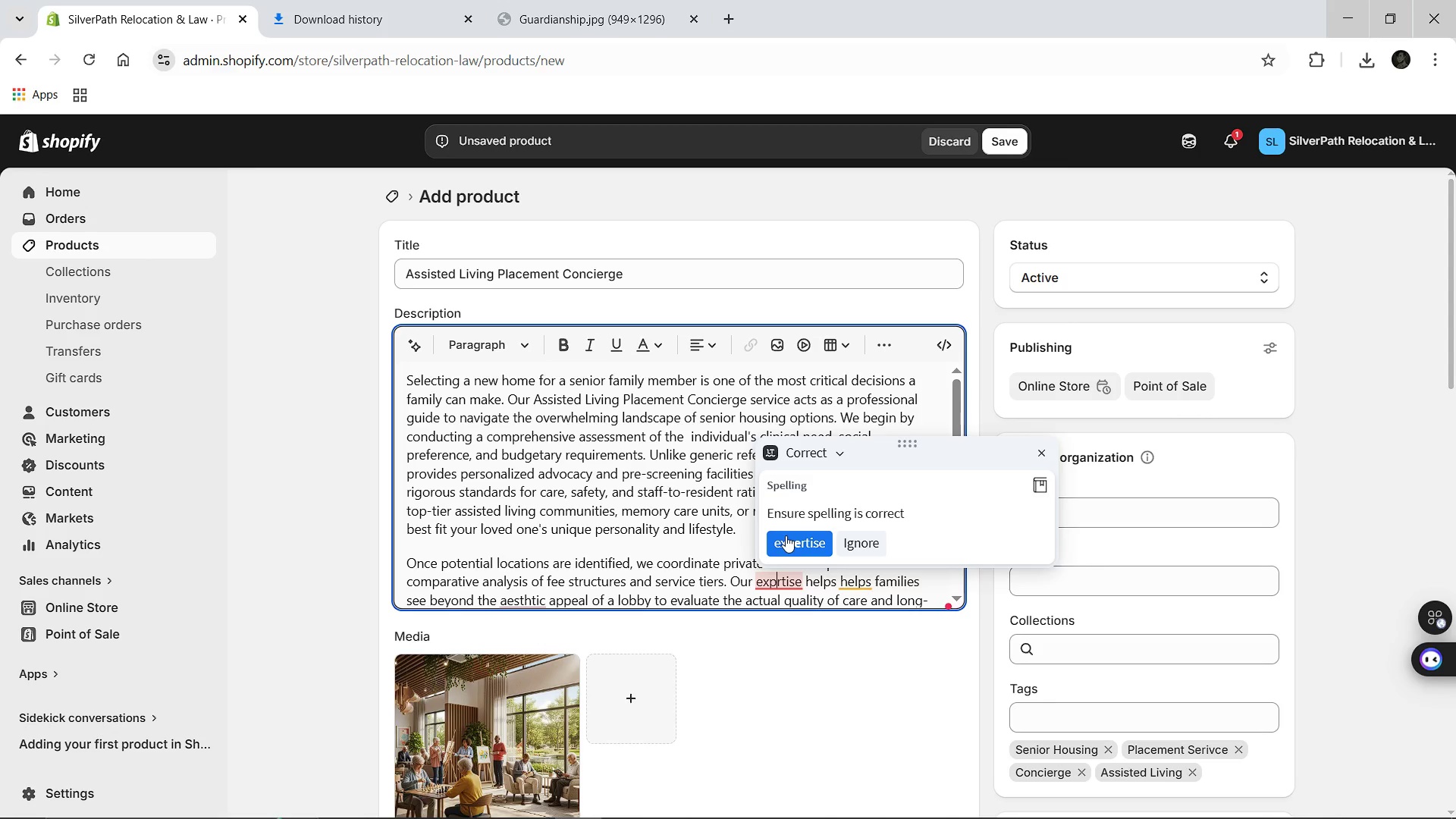 
left_click([786, 535])
 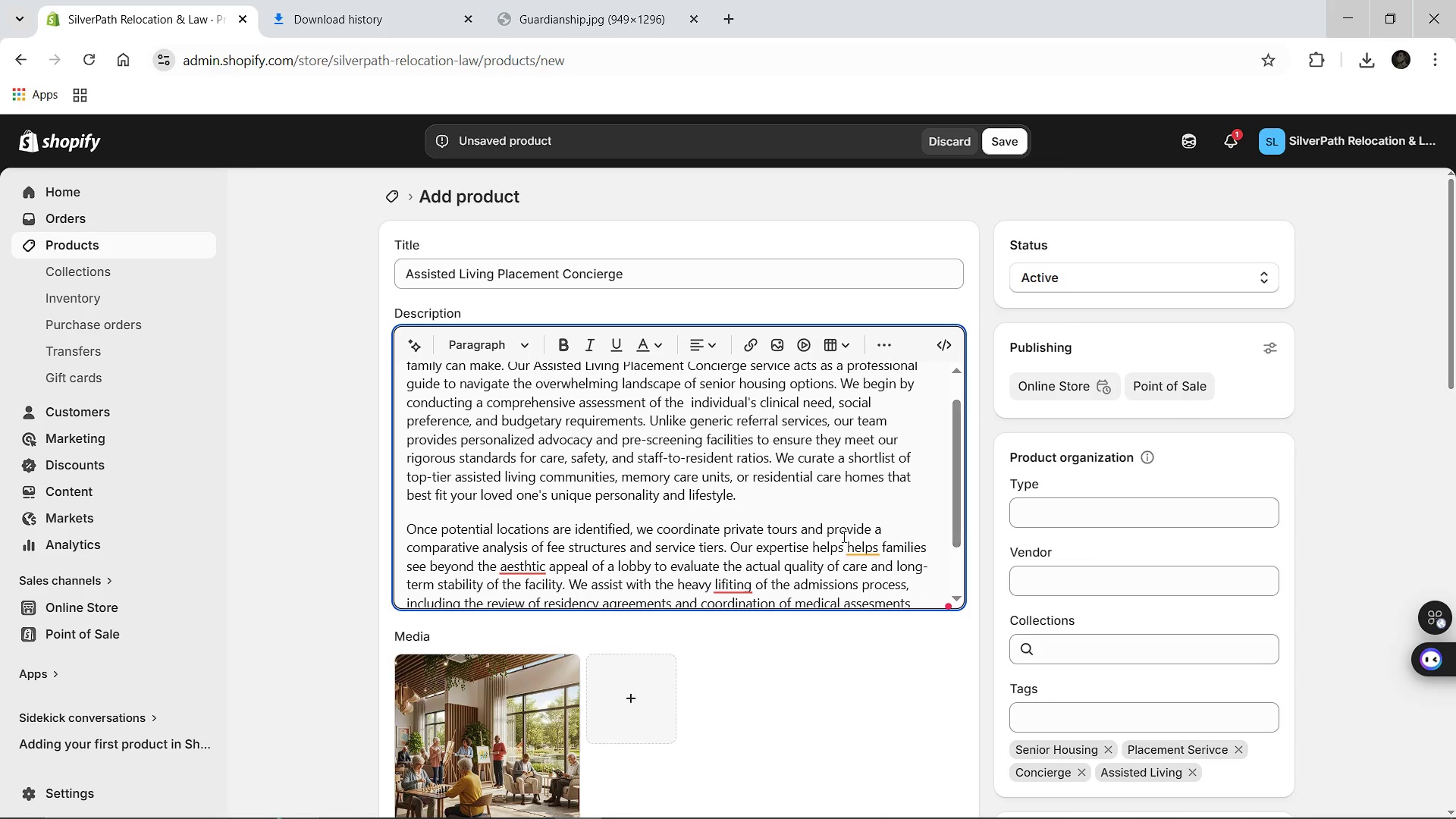 
left_click([860, 546])
 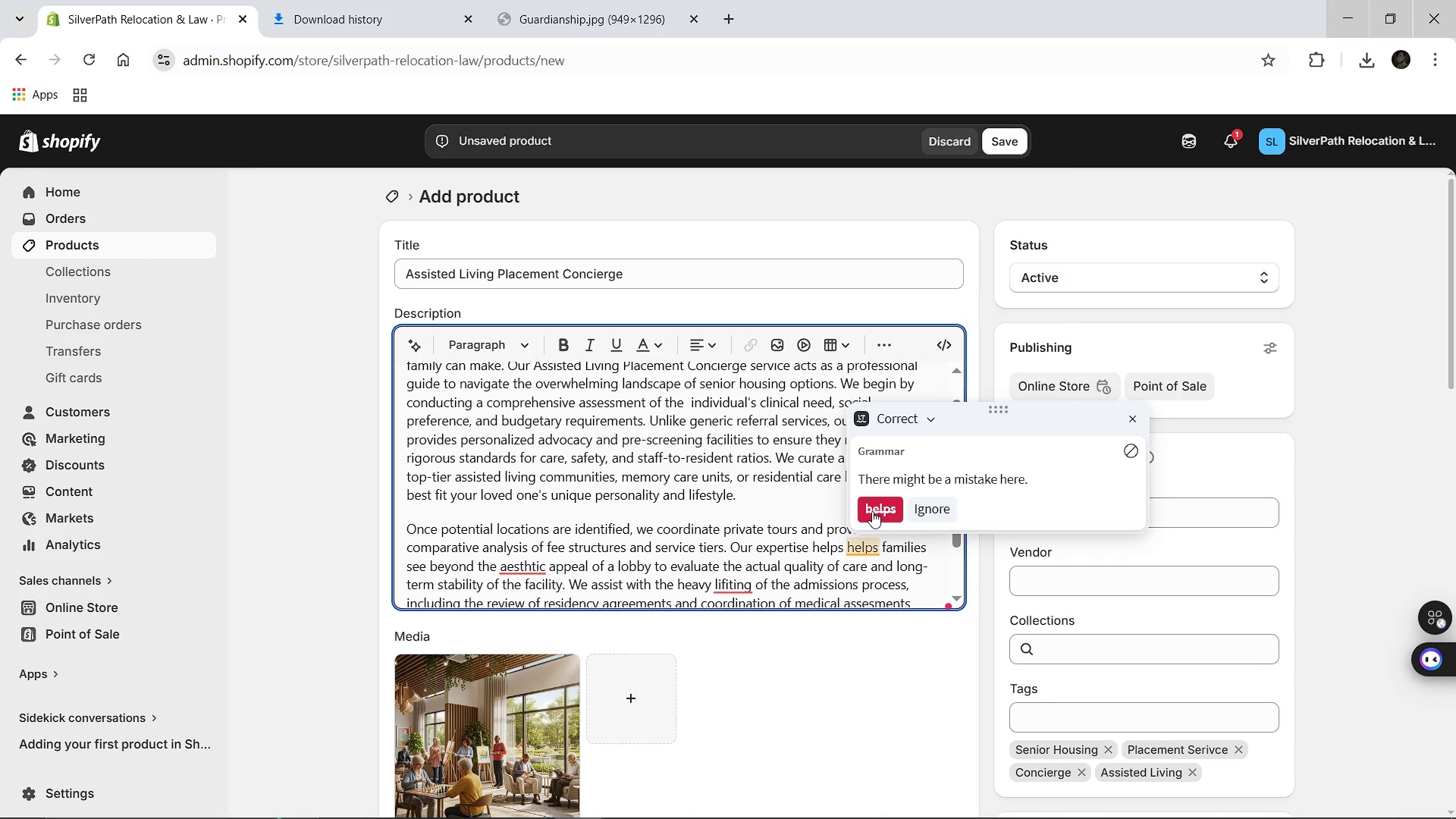 
left_click([872, 511])
 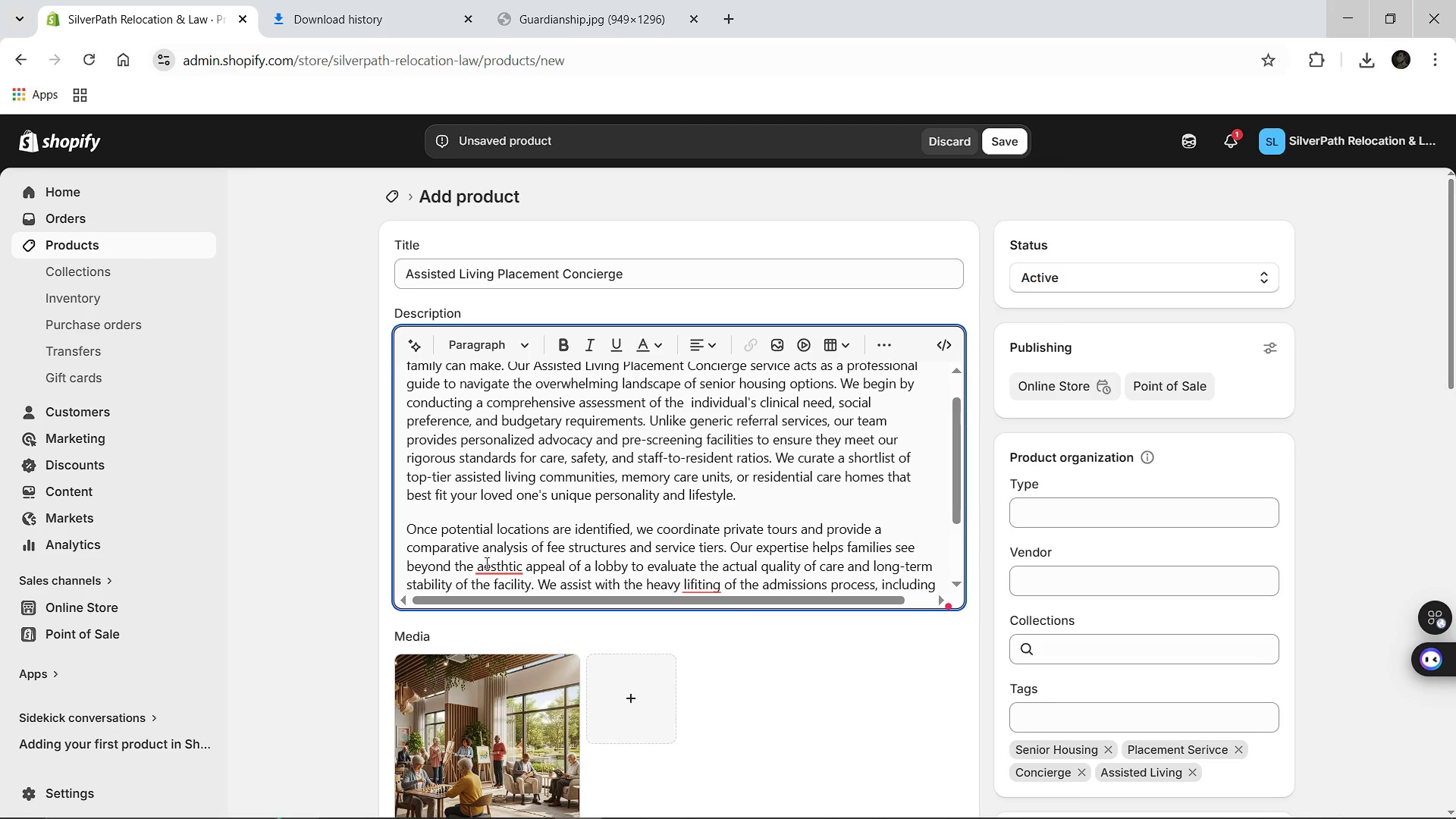 
left_click([484, 564])
 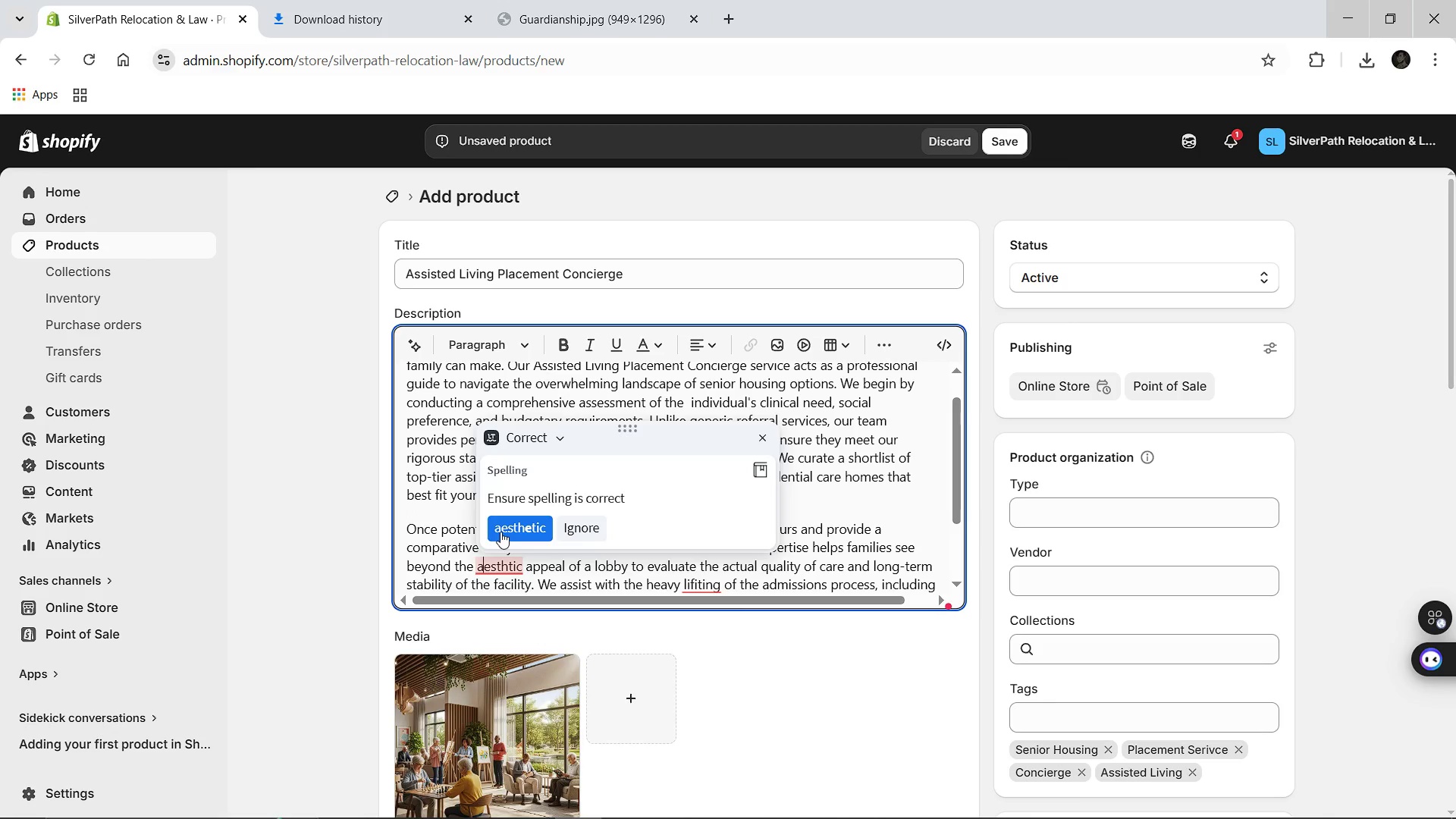 
left_click([500, 532])
 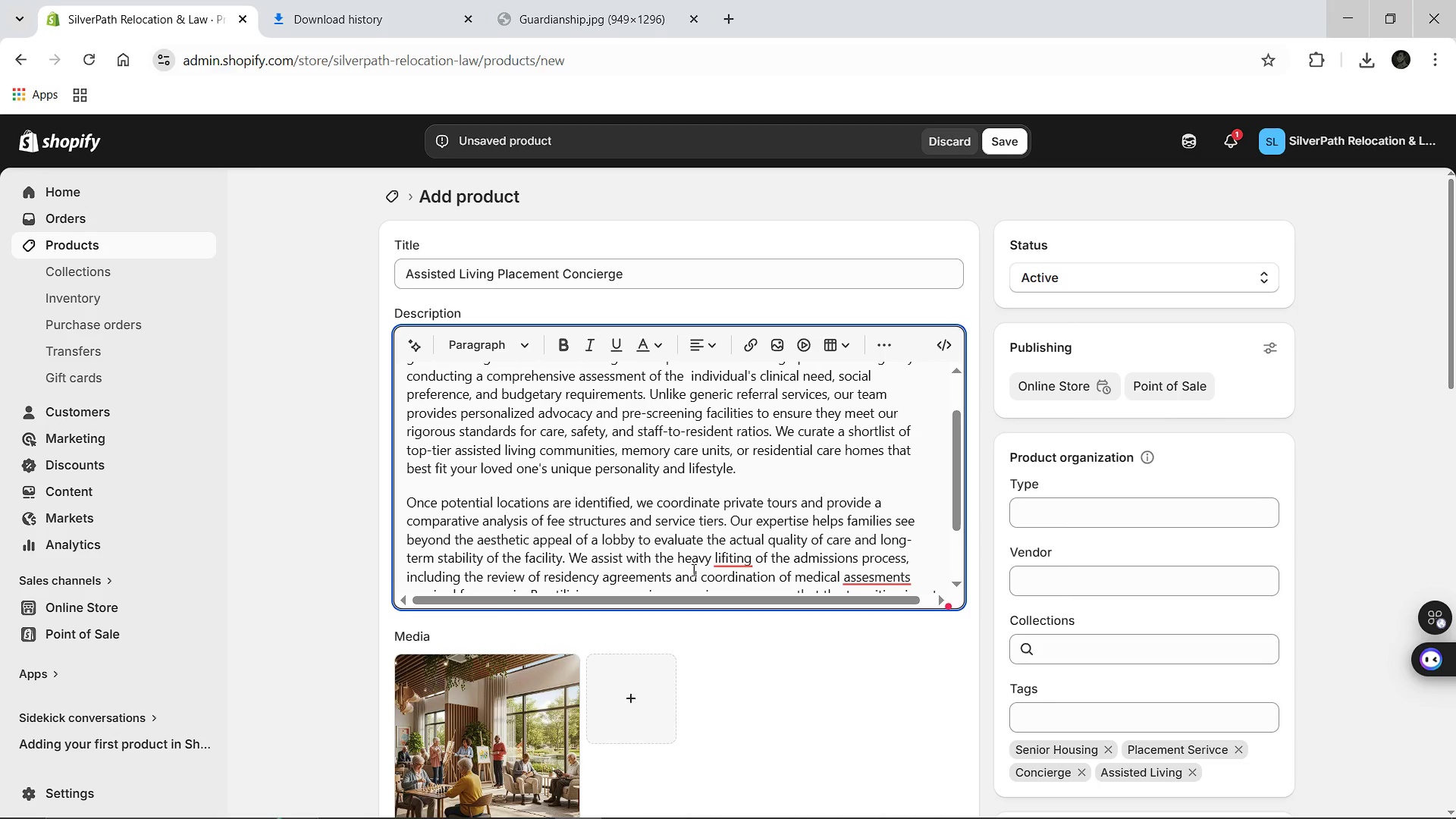 
left_click([718, 556])
 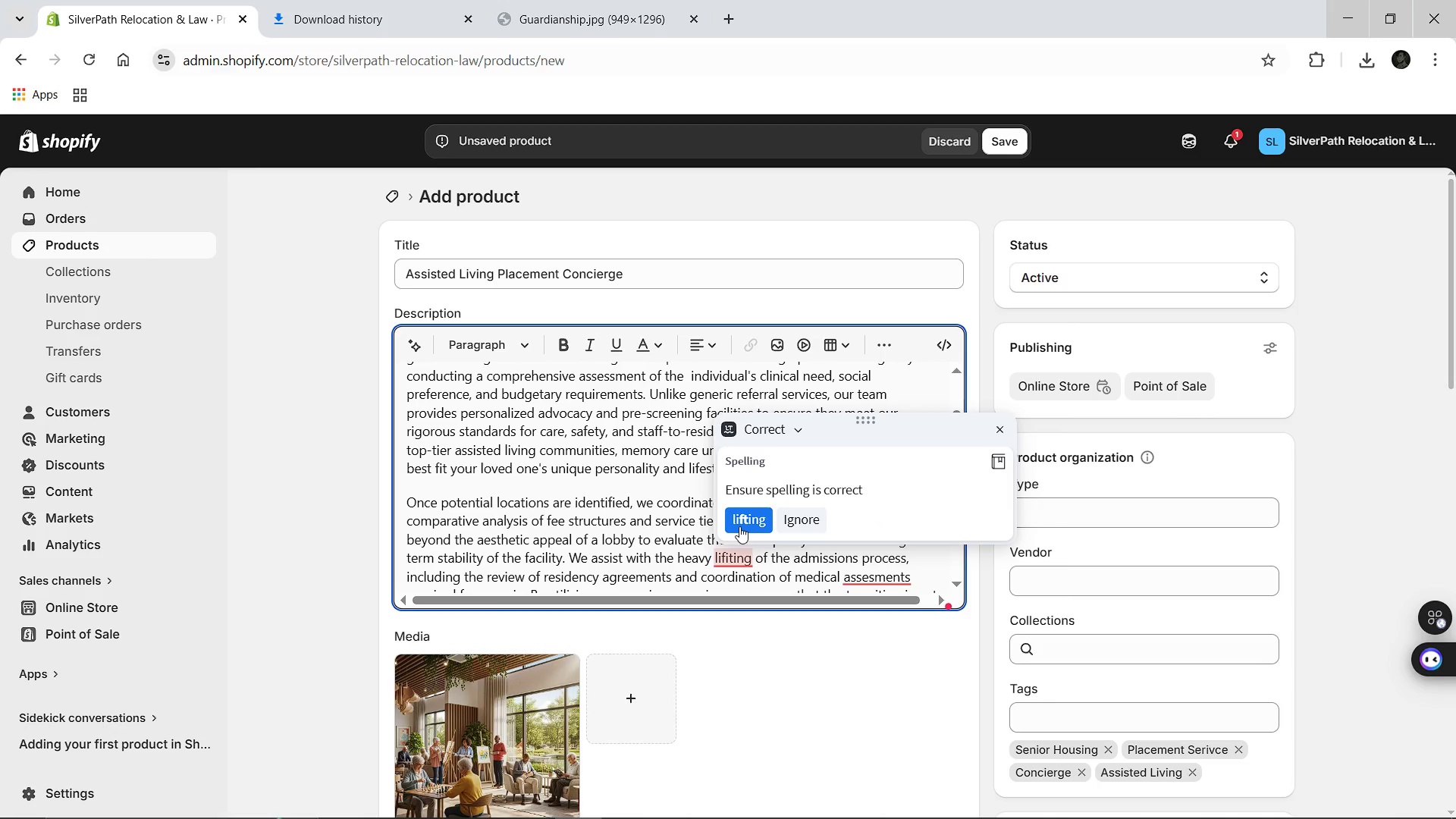 
left_click([739, 526])
 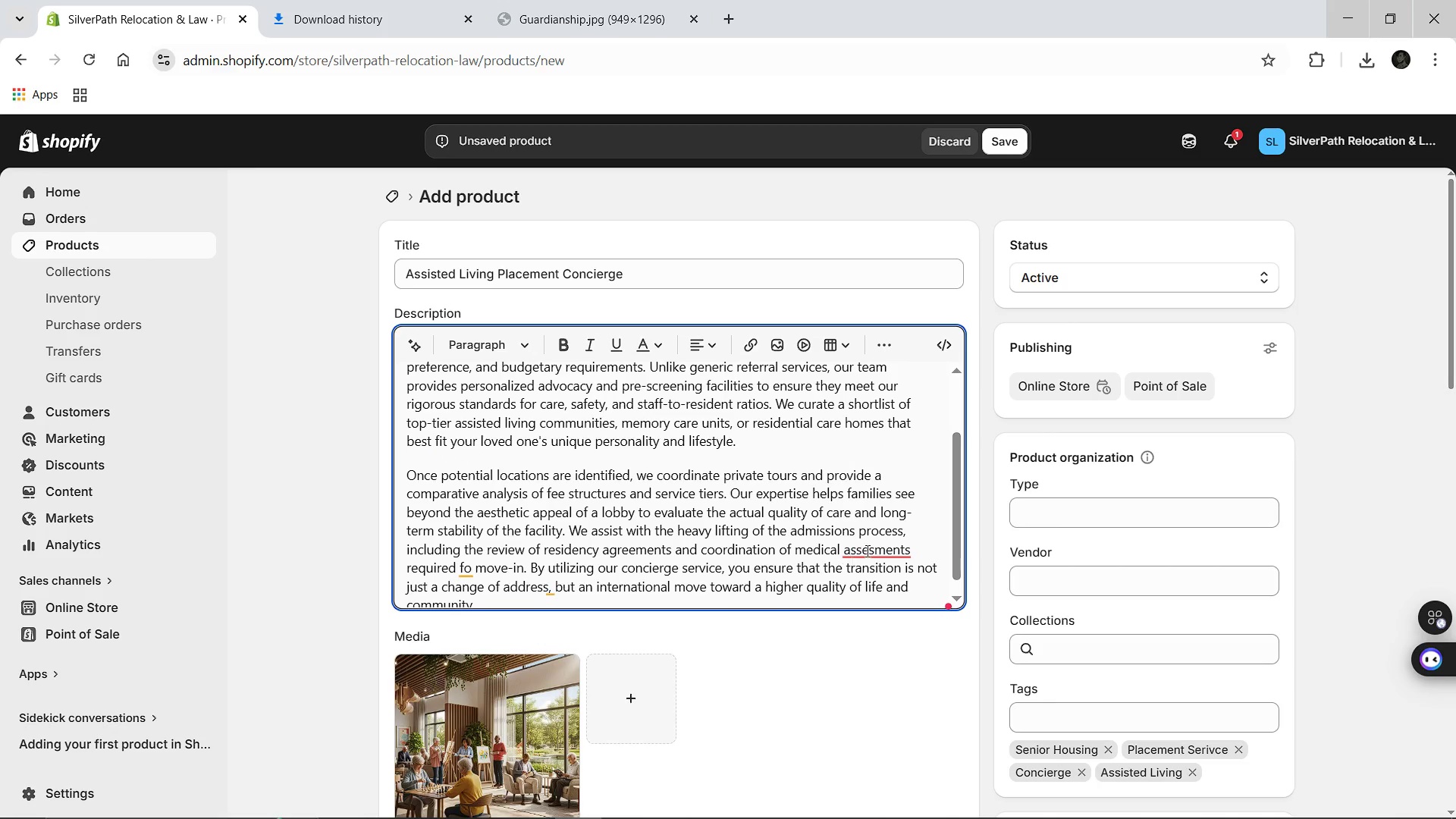 
left_click([874, 545])
 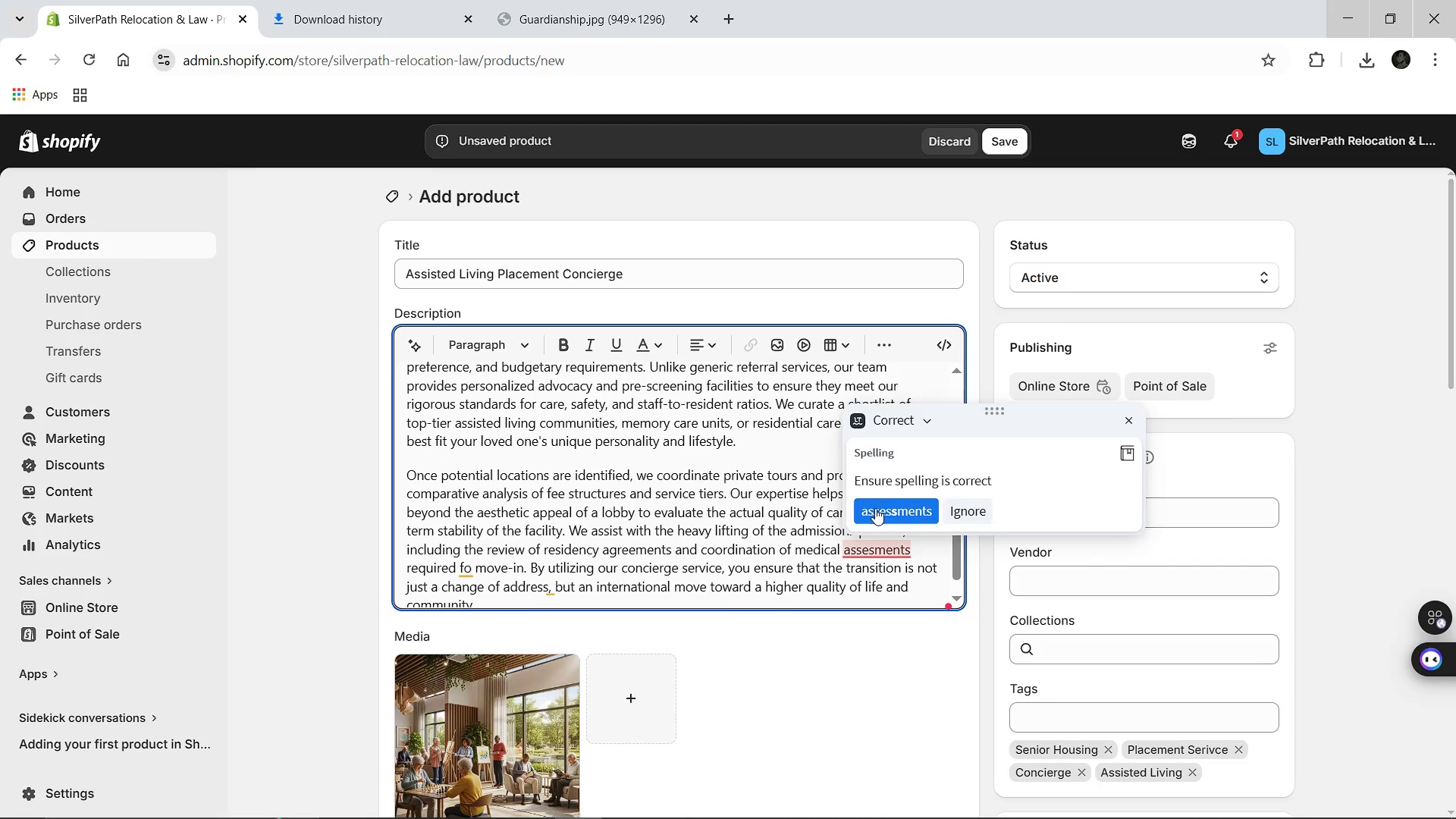 
left_click([876, 508])
 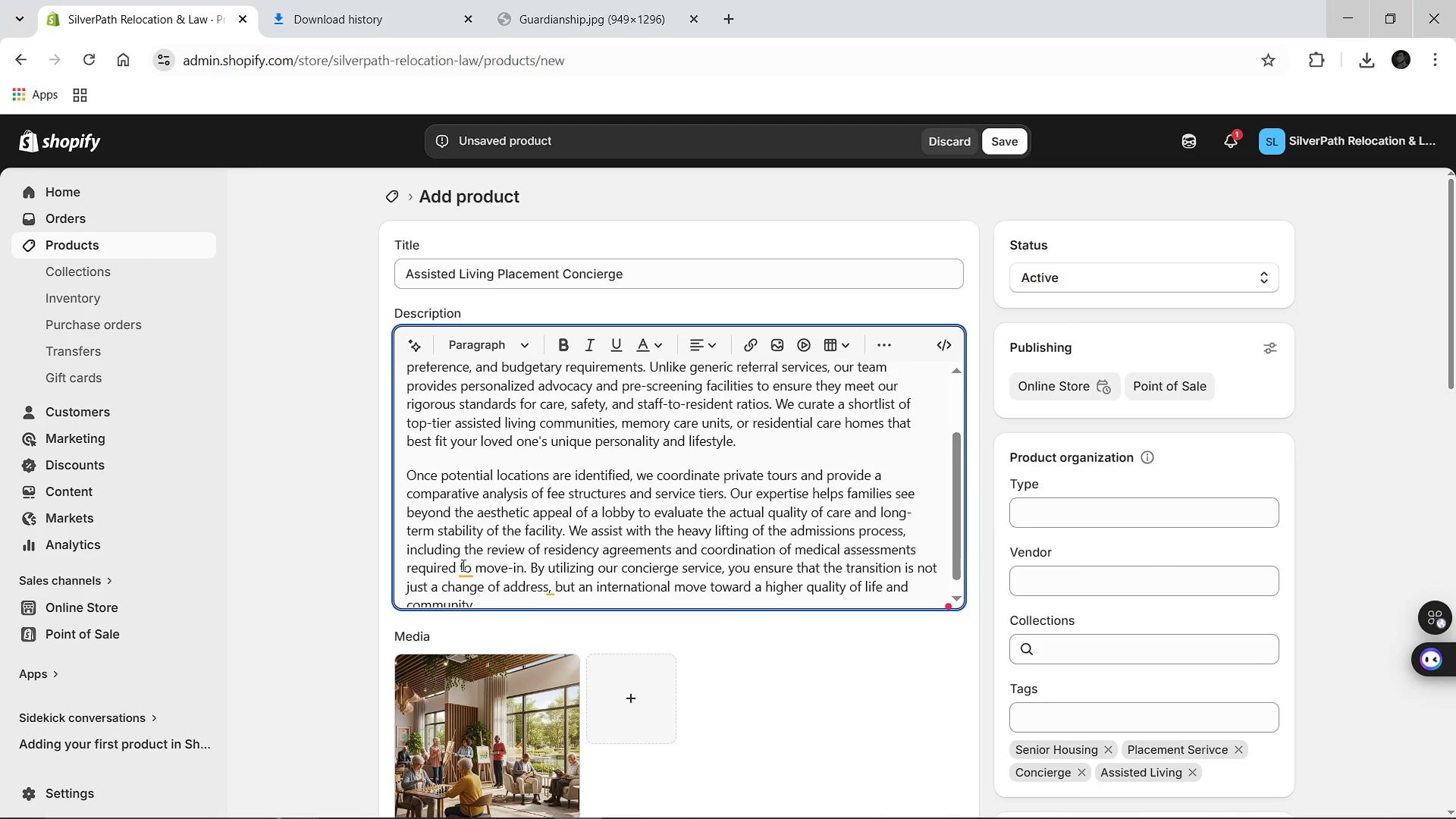 
left_click([462, 571])
 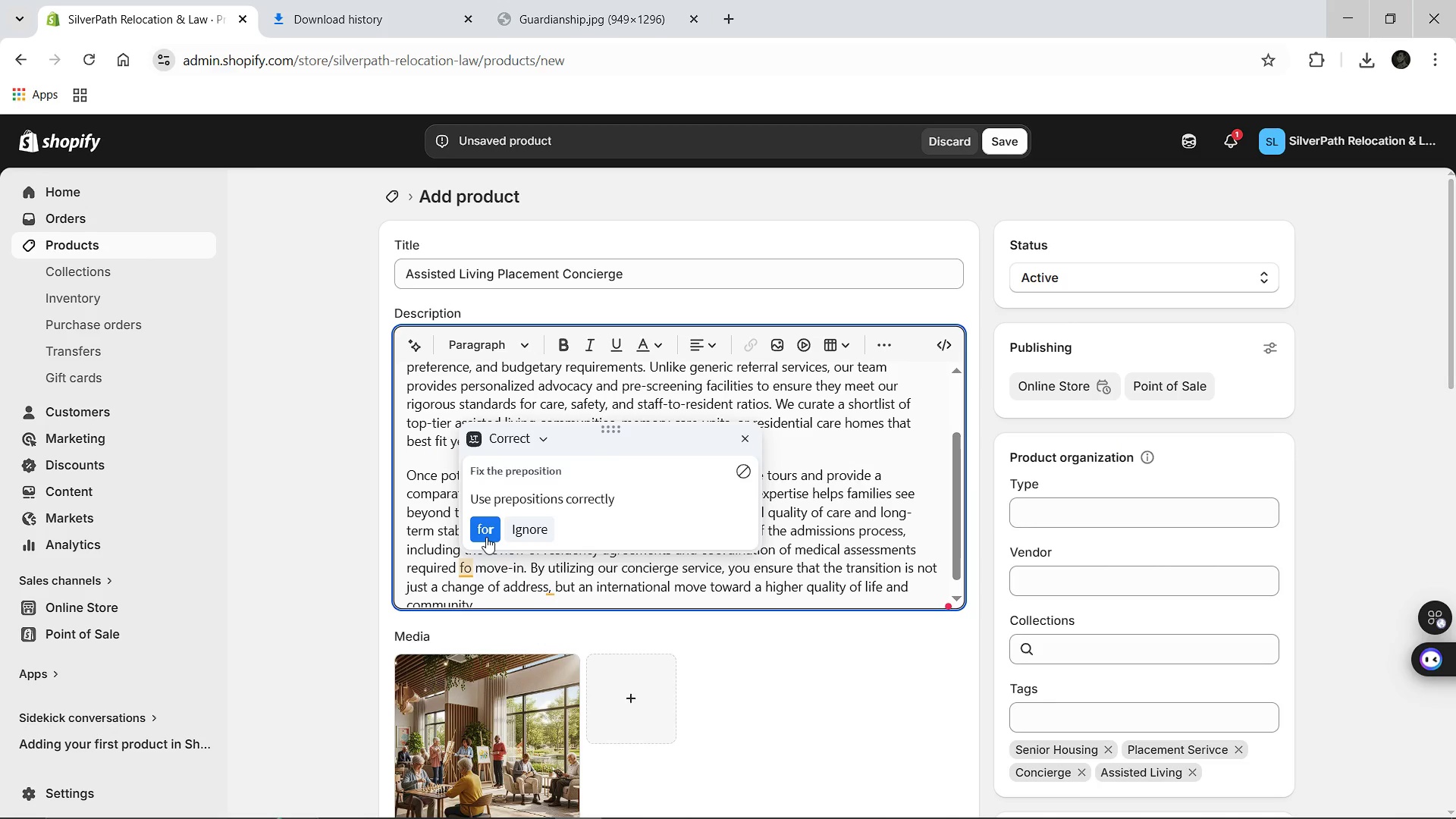 
left_click([486, 537])
 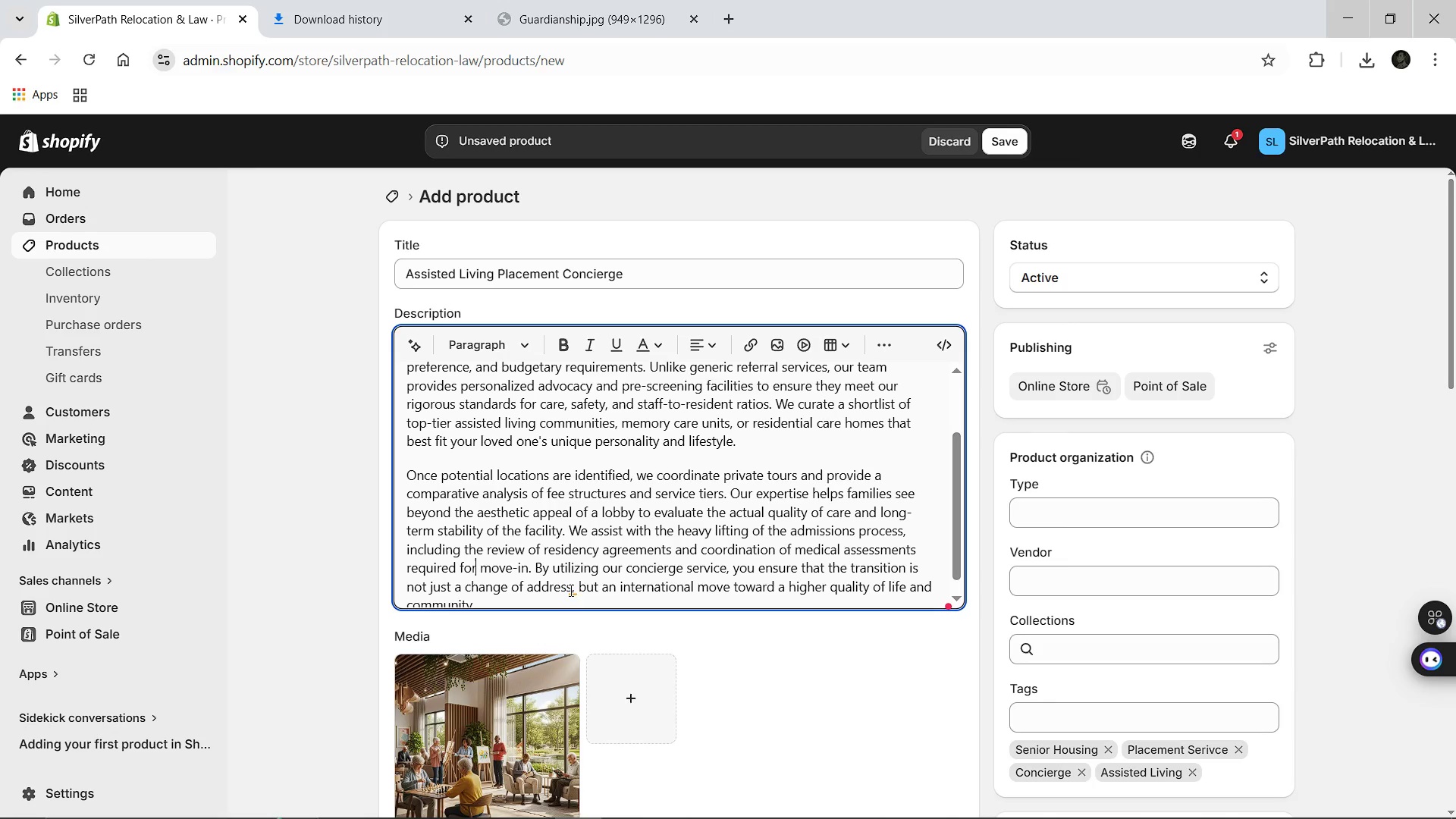 
left_click([570, 588])
 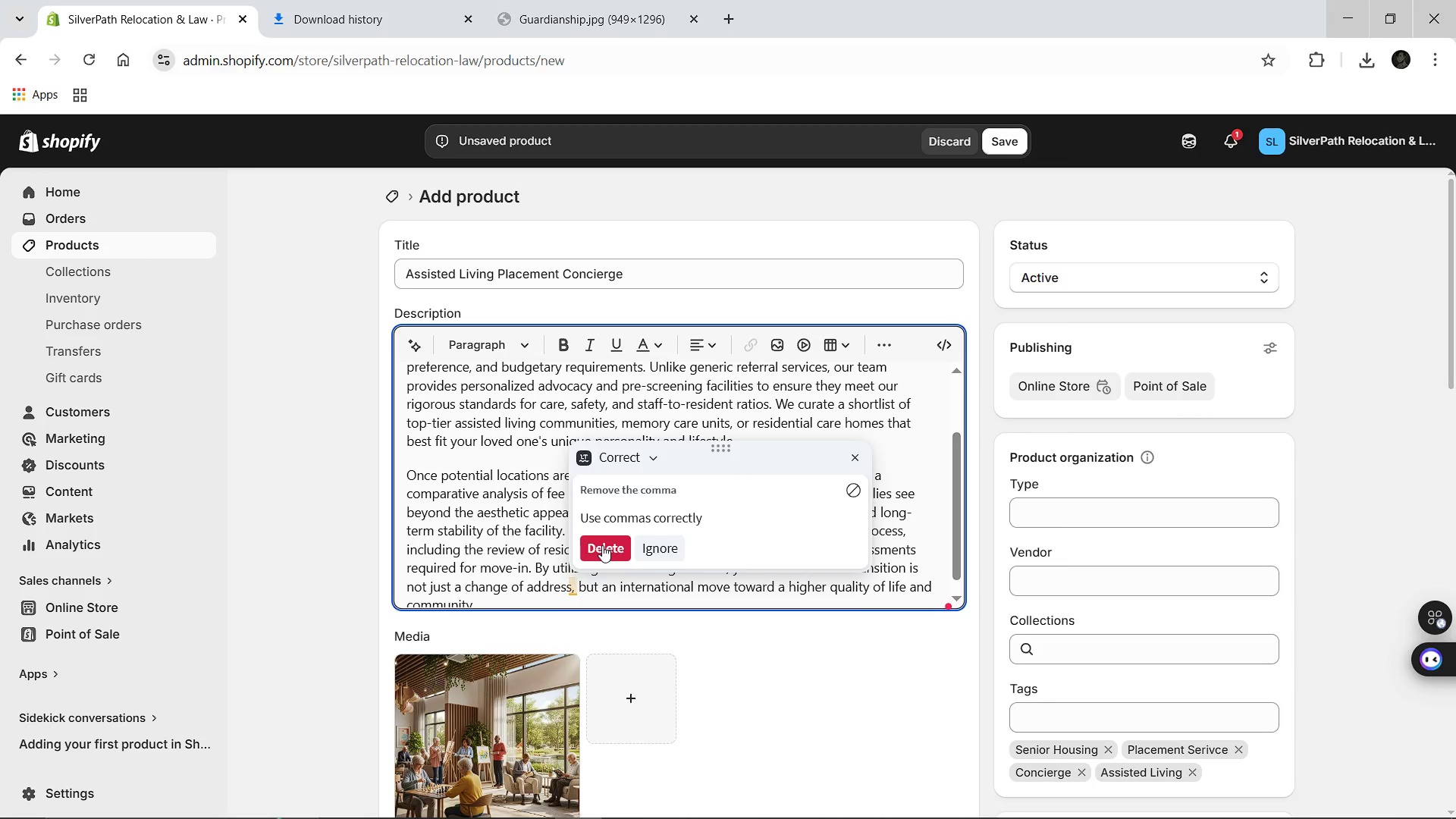 
left_click([602, 545])
 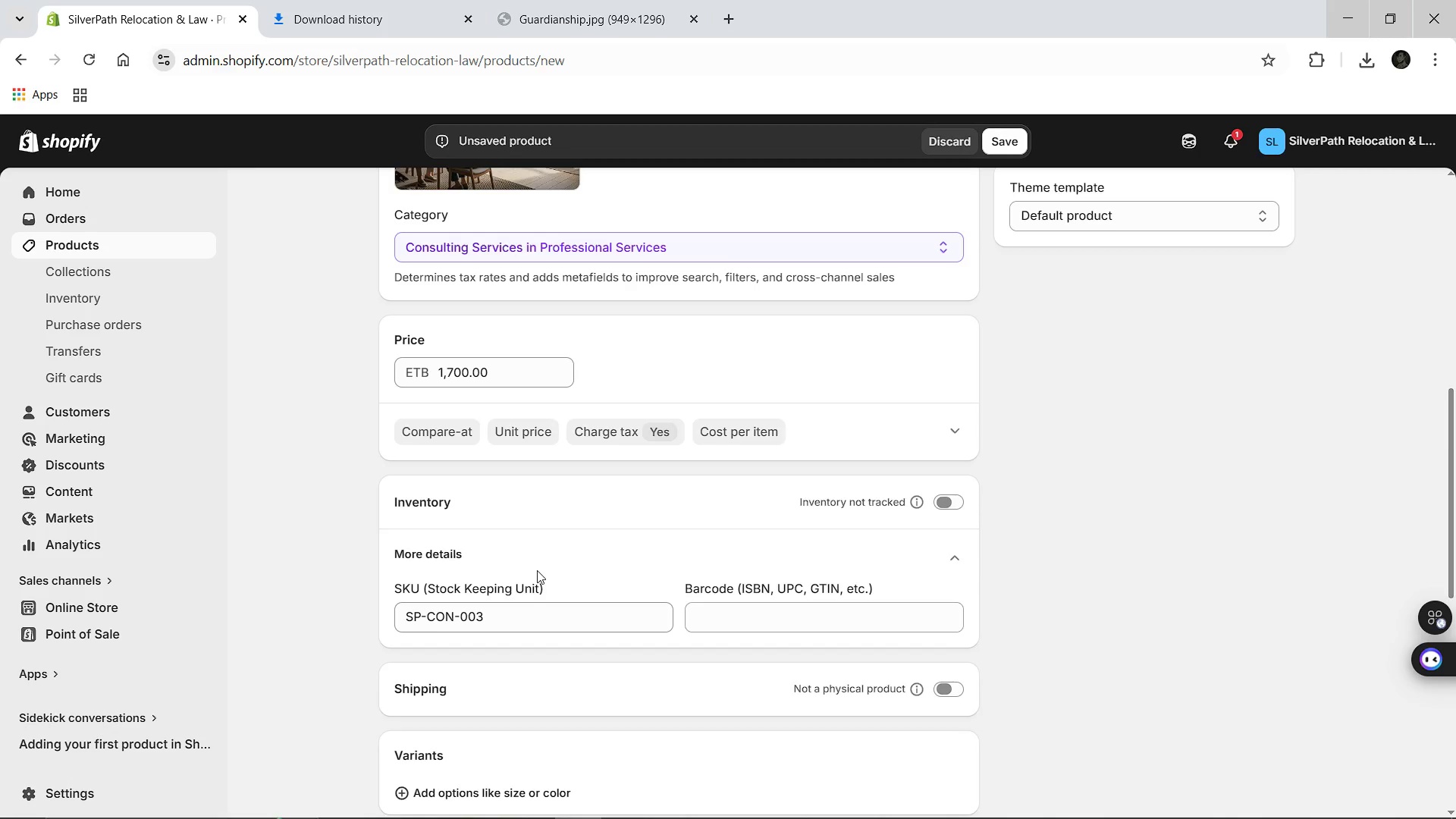 
wait(9.53)
 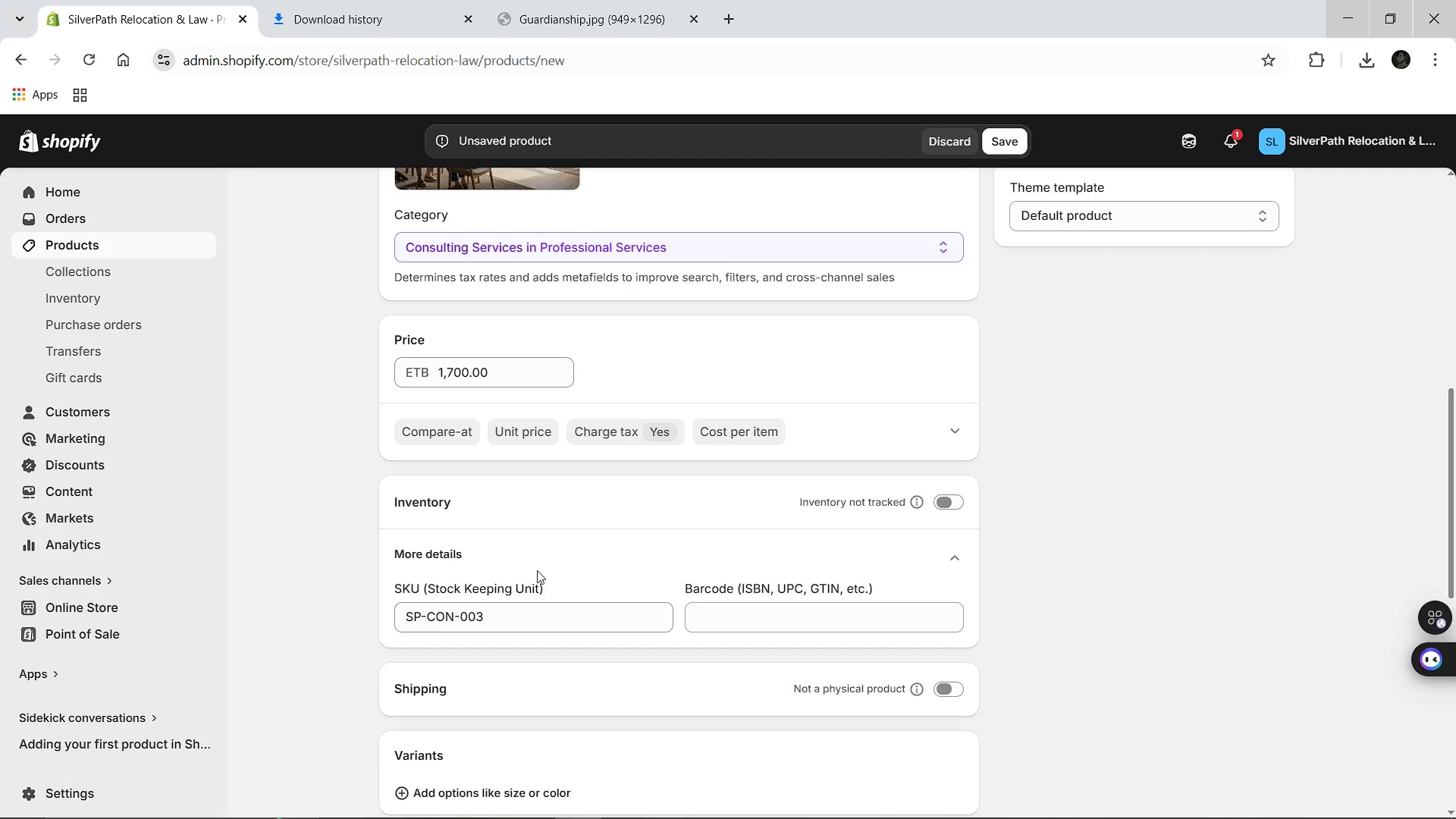 
left_click([740, 799])